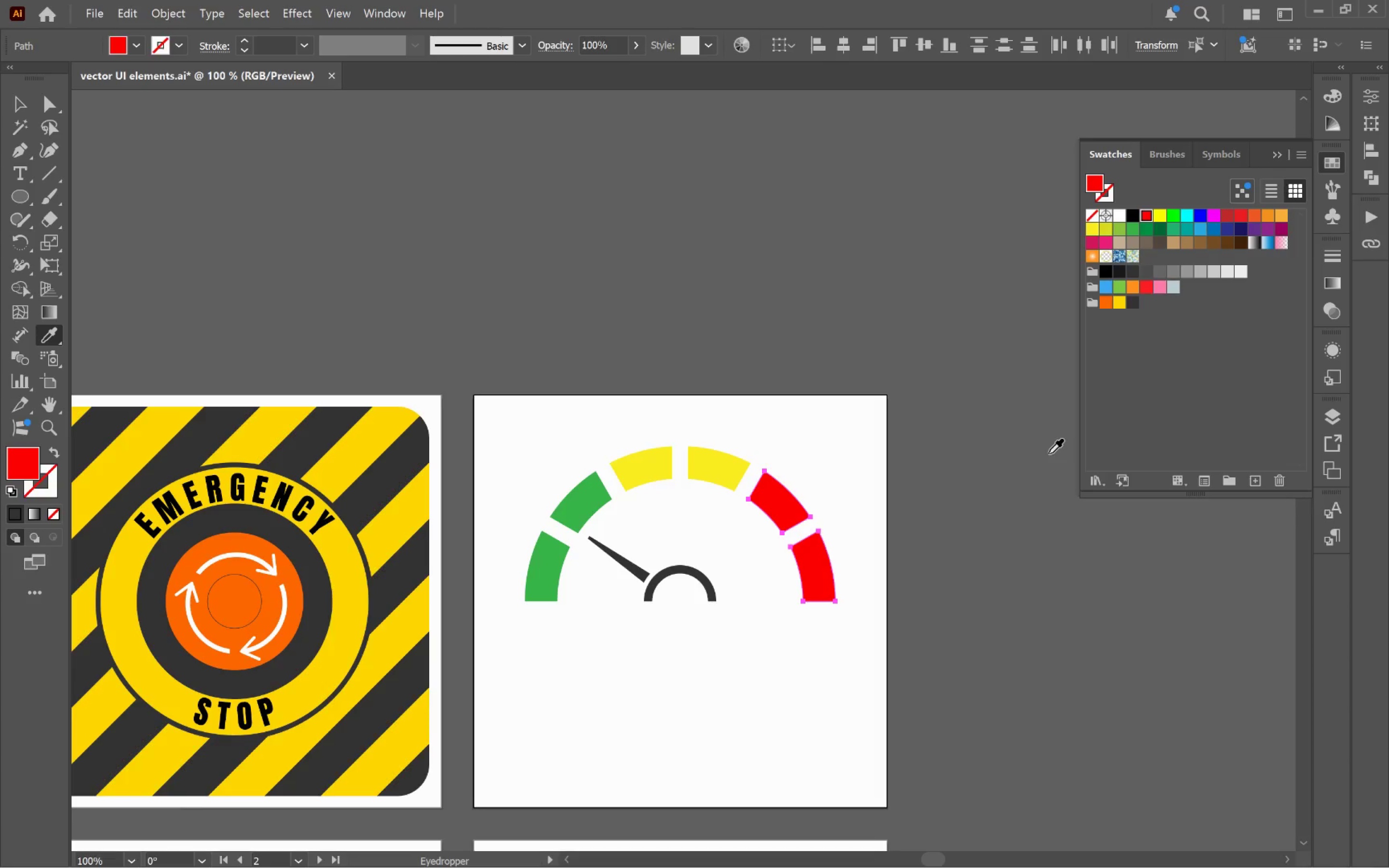 
key(V)
 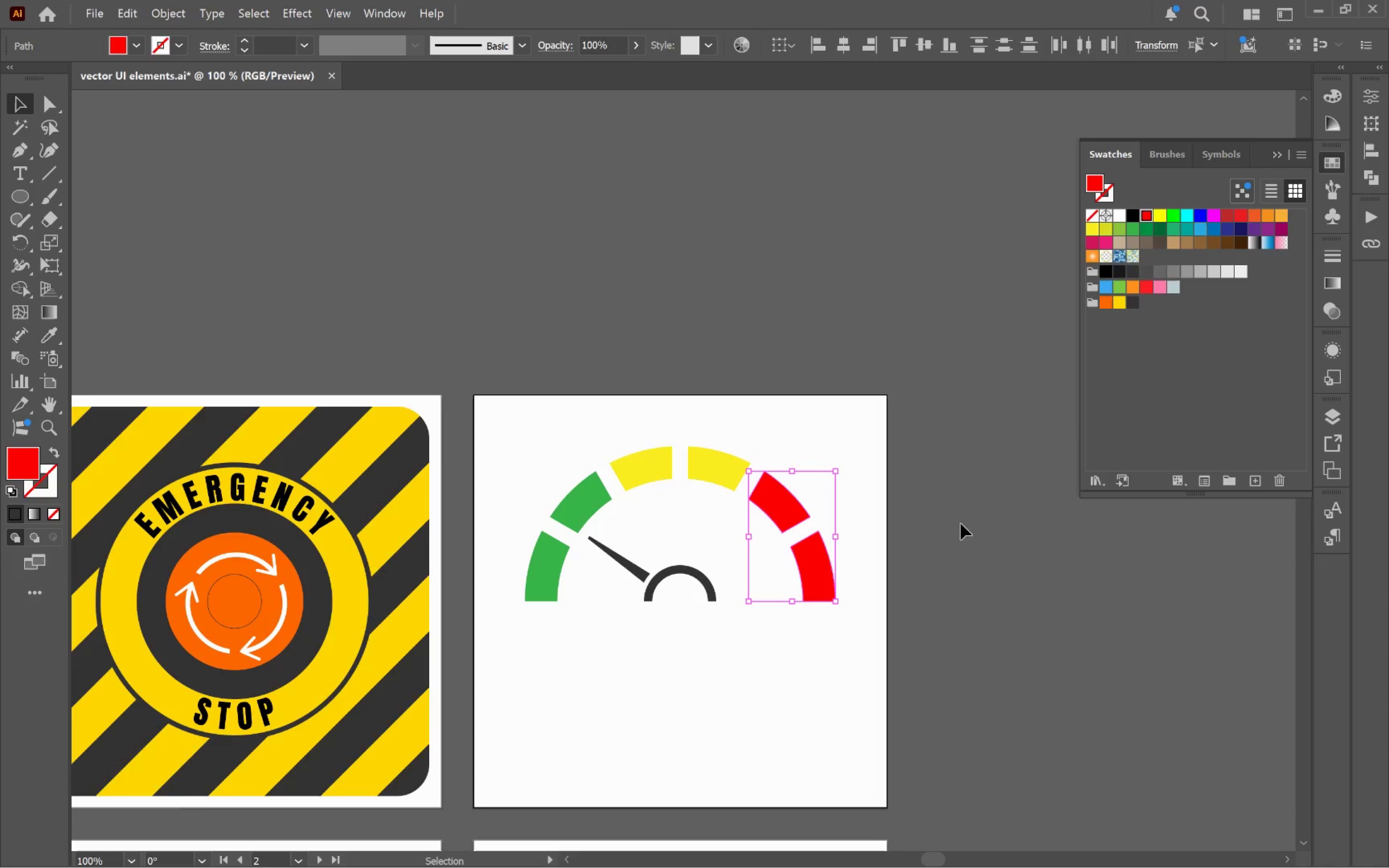 
left_click([961, 525])
 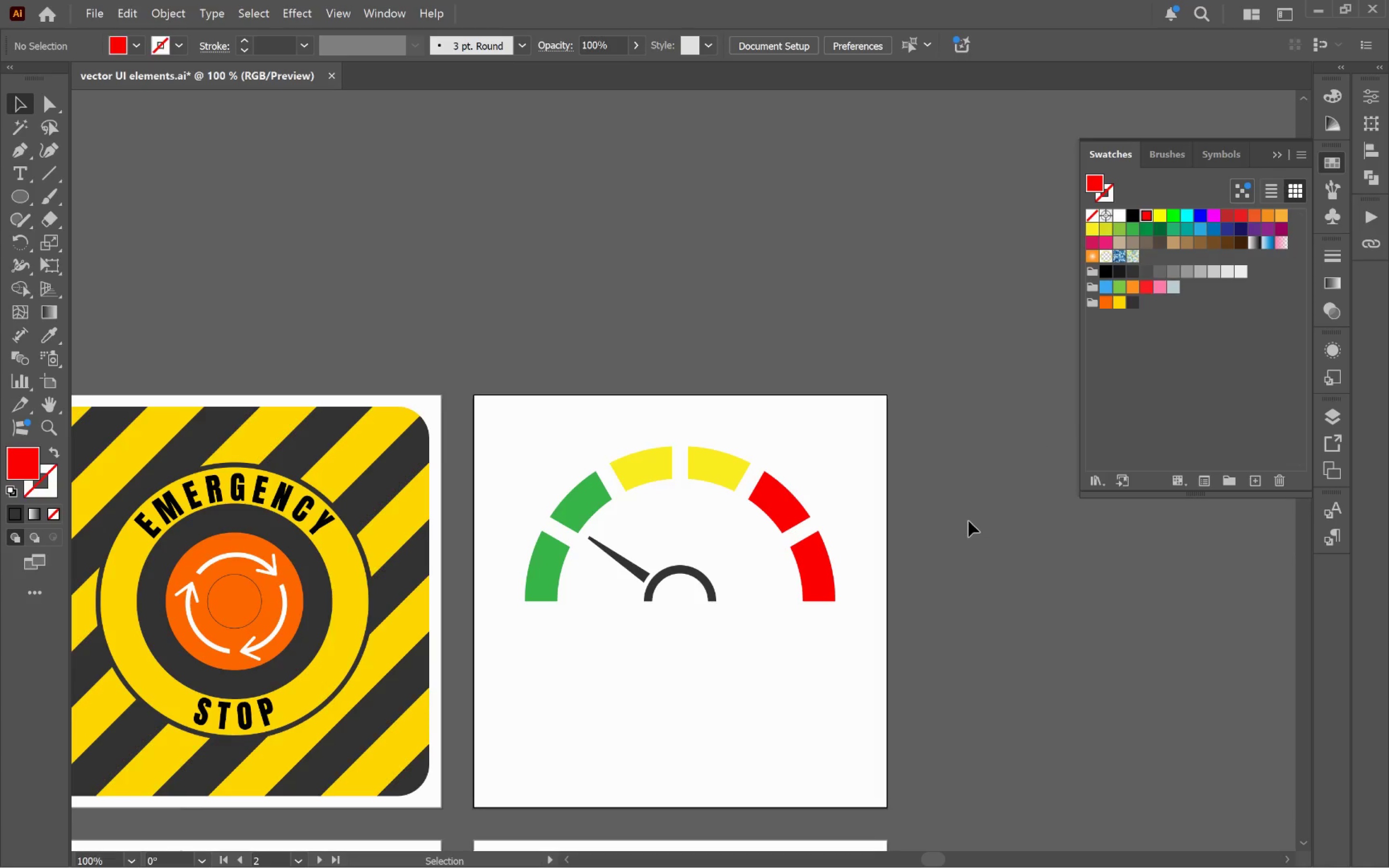 
hold_key(key=AltLeft, duration=0.41)
 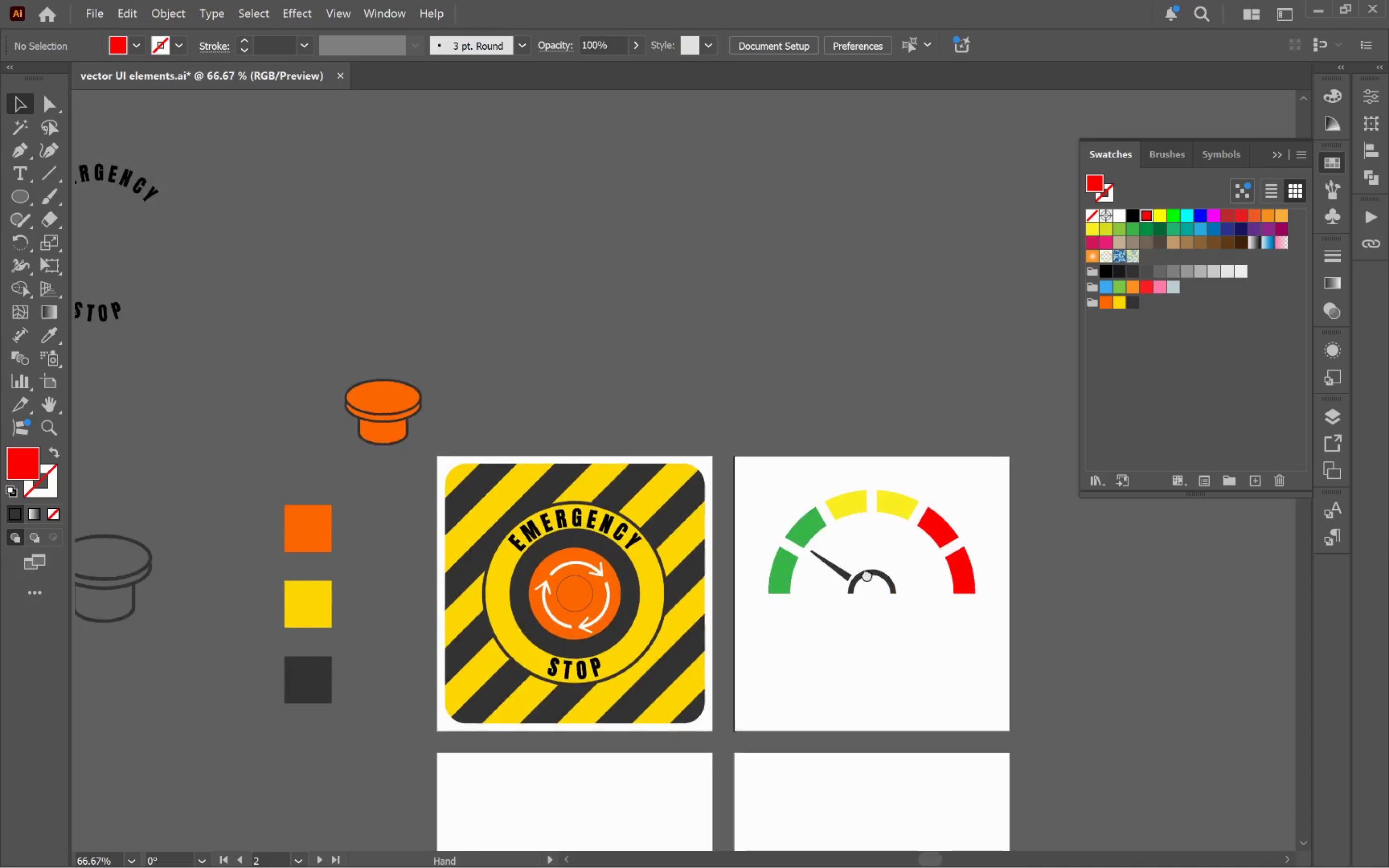 
hold_key(key=Space, duration=1.52)
 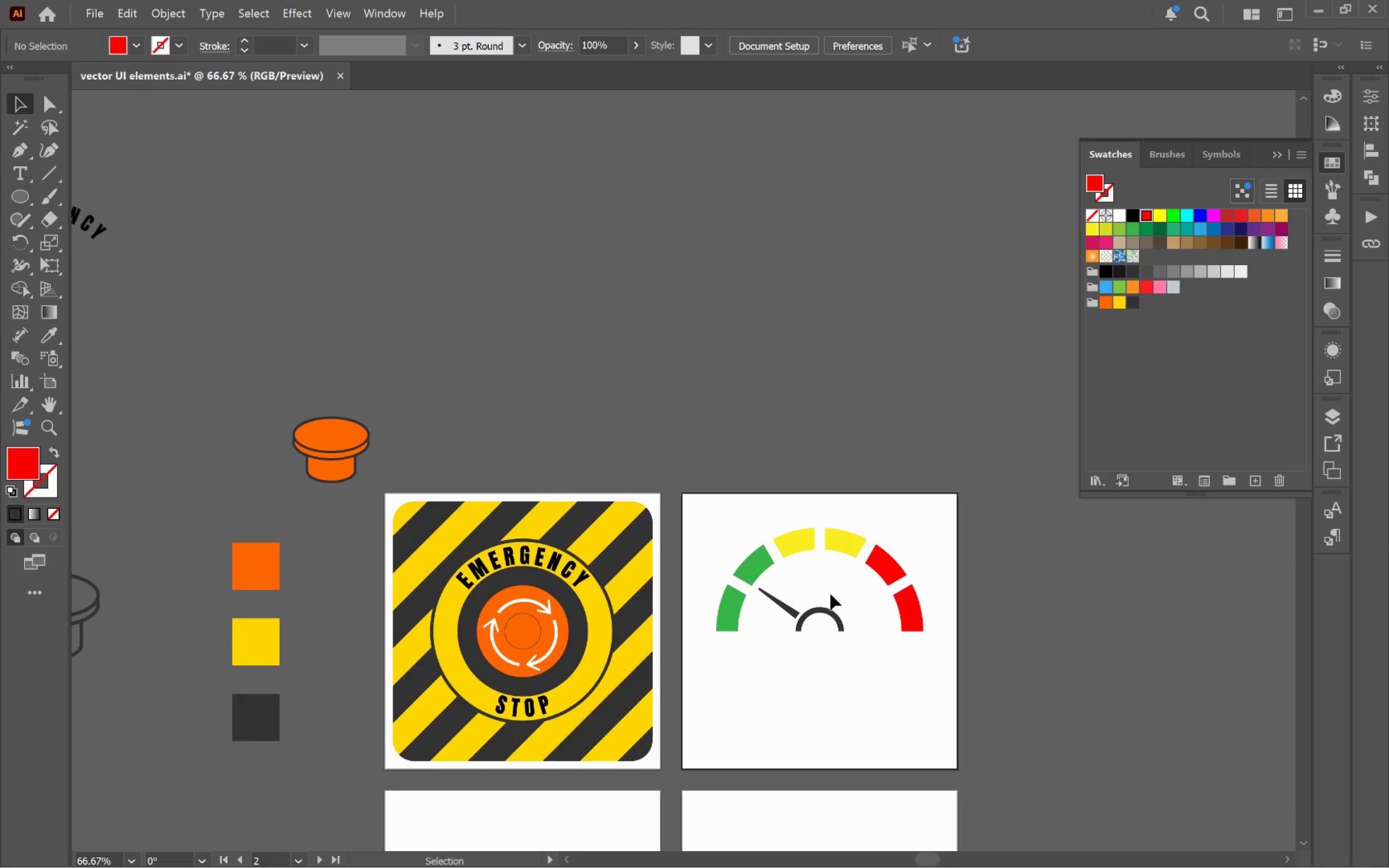 
left_click_drag(start_coordinate=[740, 559], to_coordinate=[812, 610])
 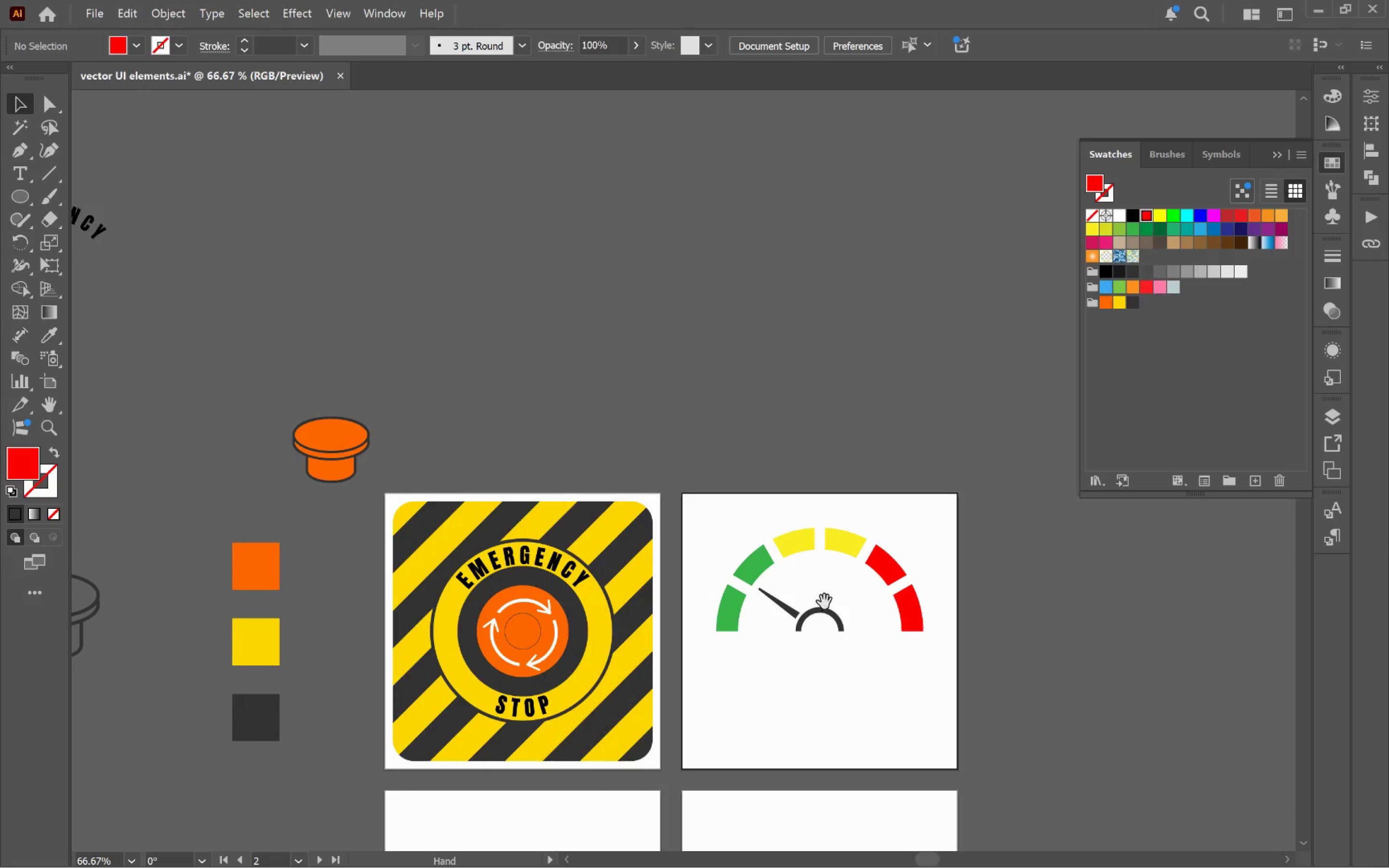 
scroll: coordinate [881, 541], scroll_direction: down, amount: 1.0
 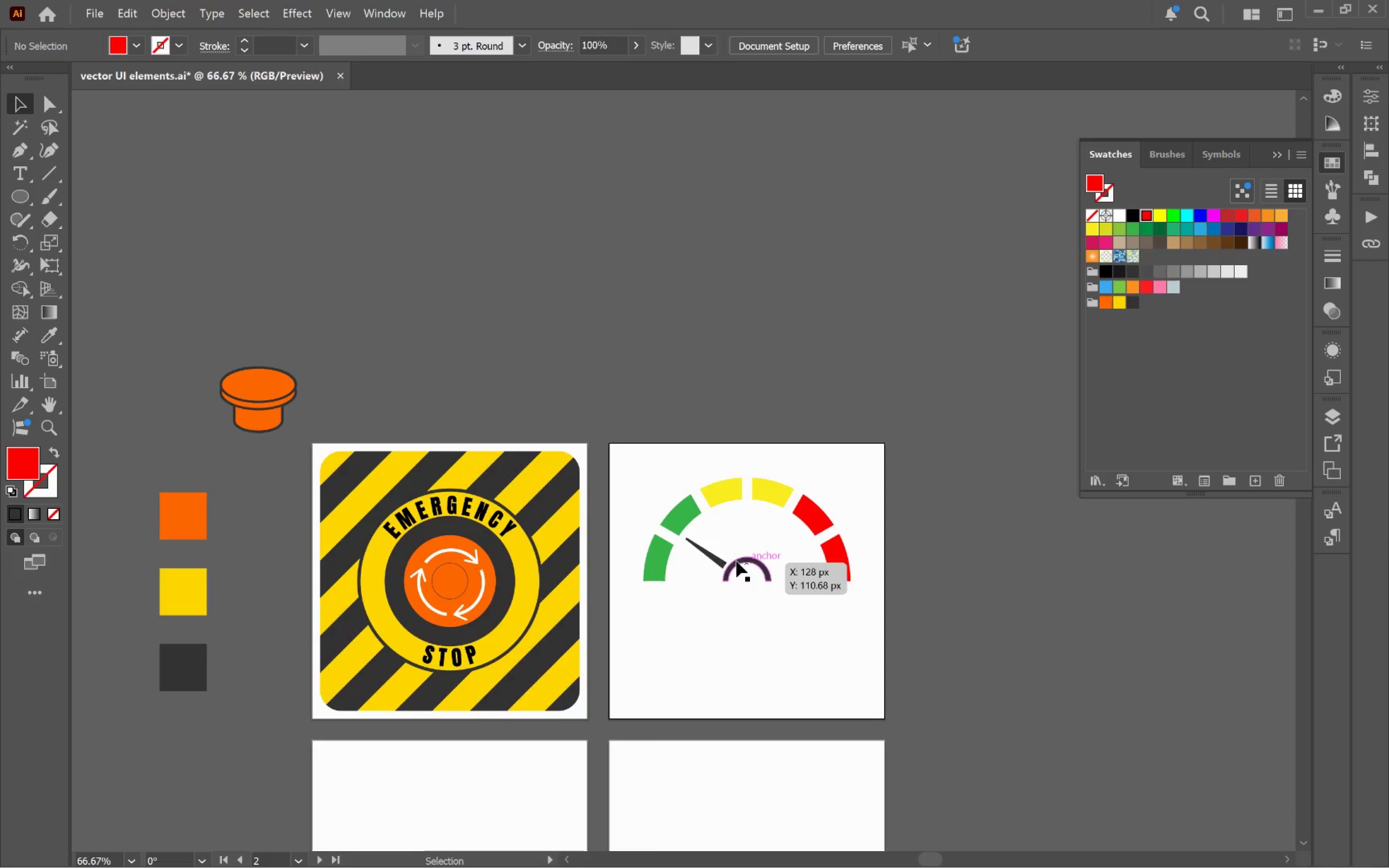 
key(Space)
 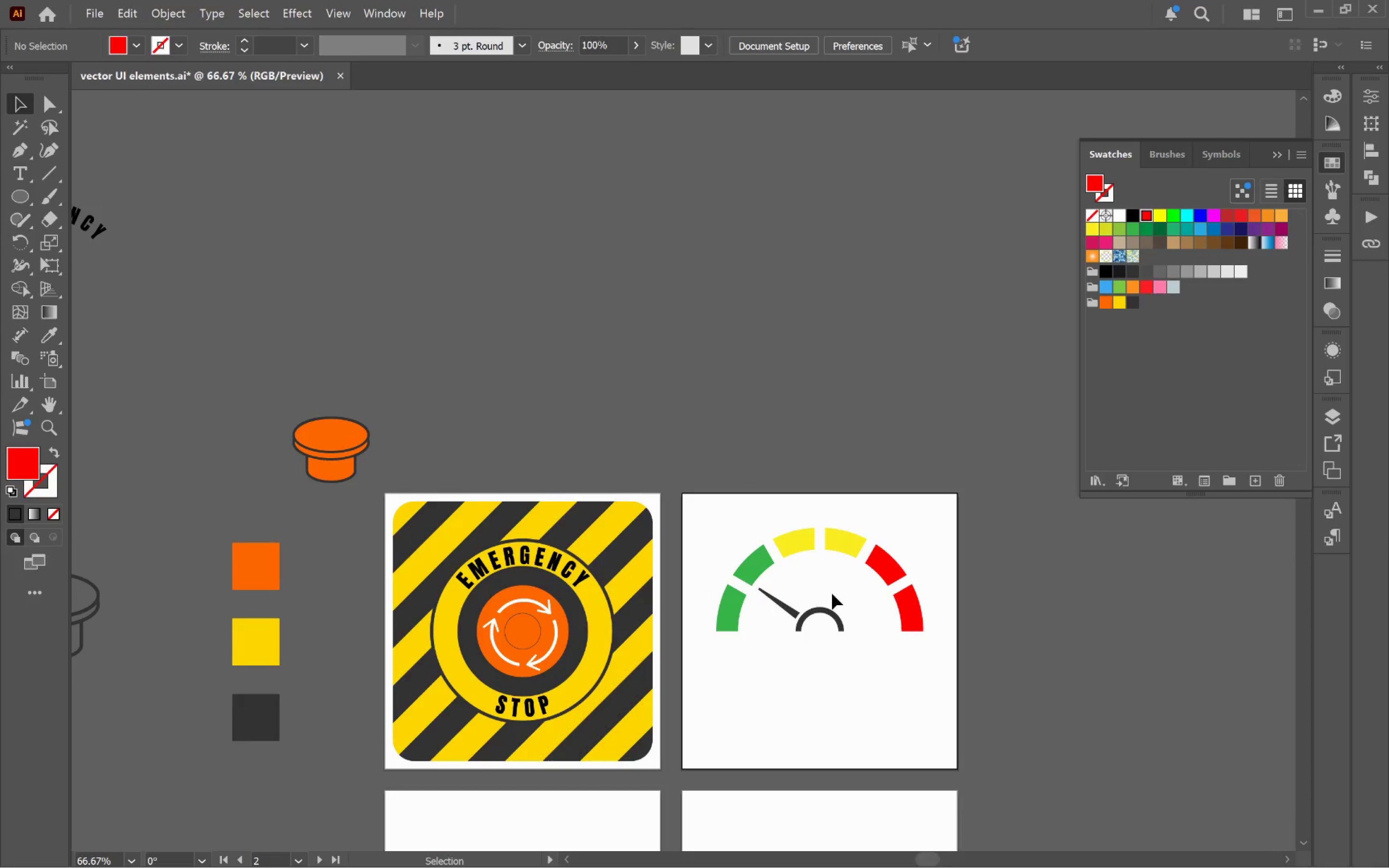 
hold_key(key=AltLeft, duration=1.33)
scroll: coordinate [832, 594], scroll_direction: up, amount: 1.0
 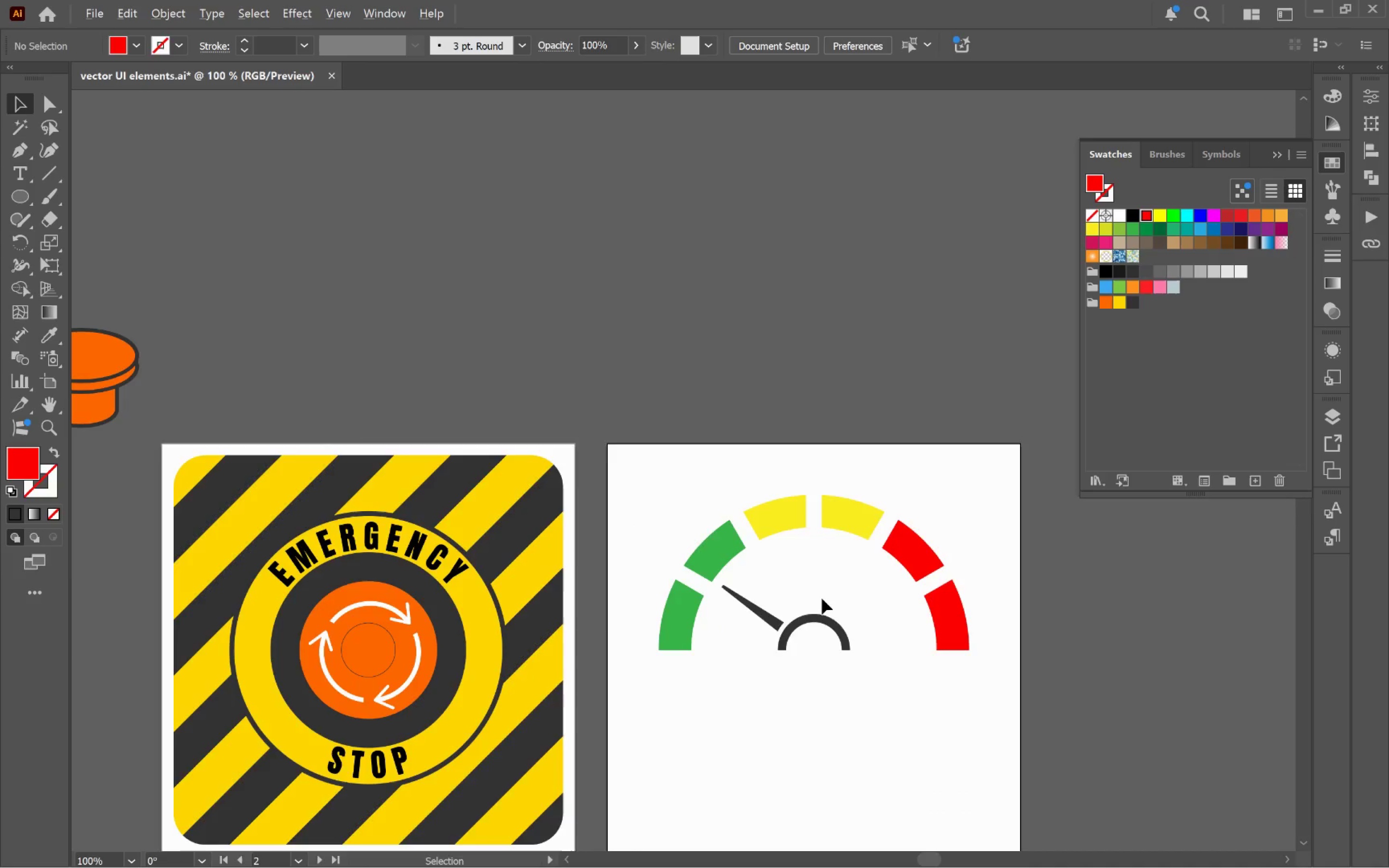 
scroll: coordinate [824, 597], scroll_direction: down, amount: 1.0
 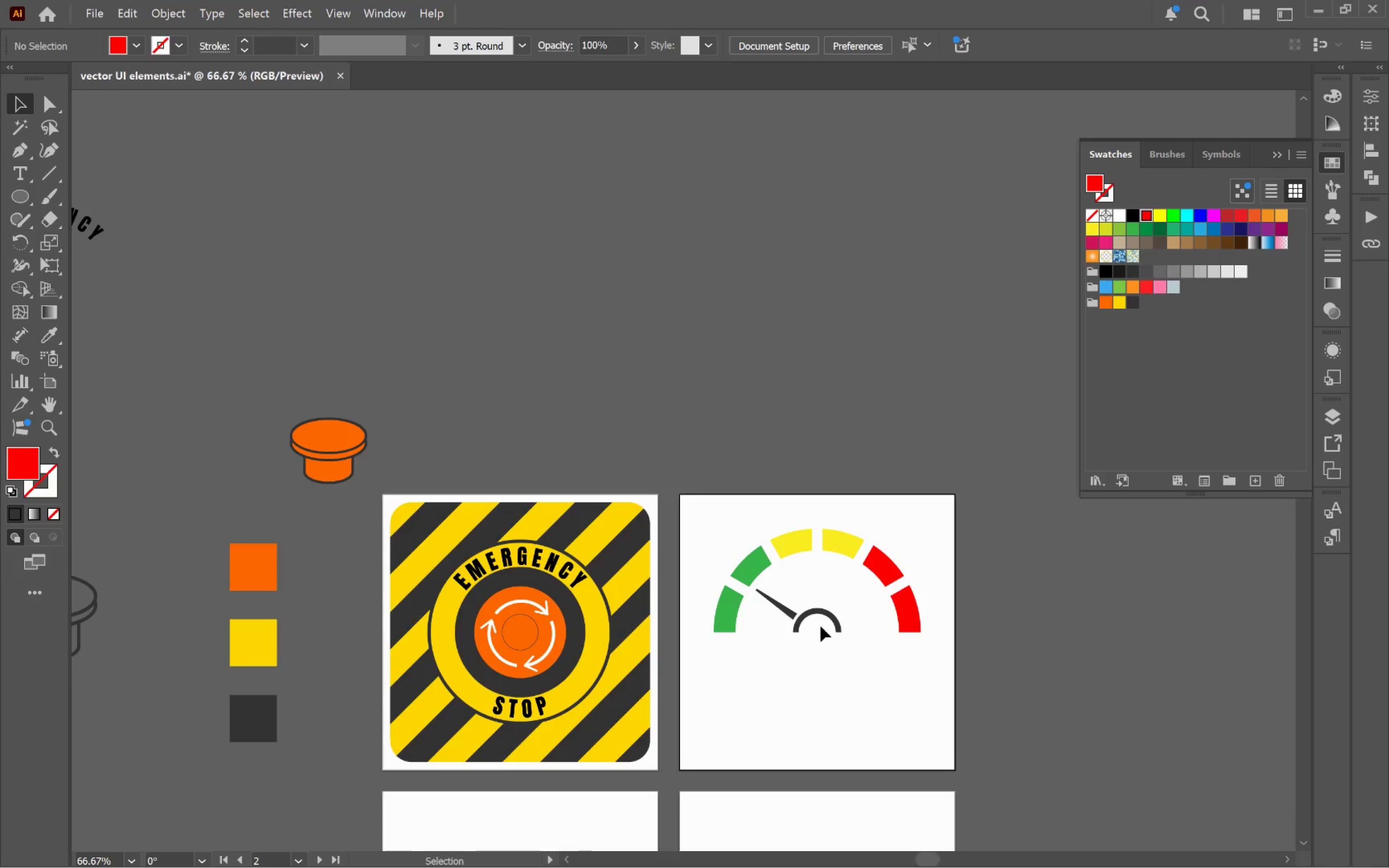 
hold_key(key=Space, duration=1.51)
 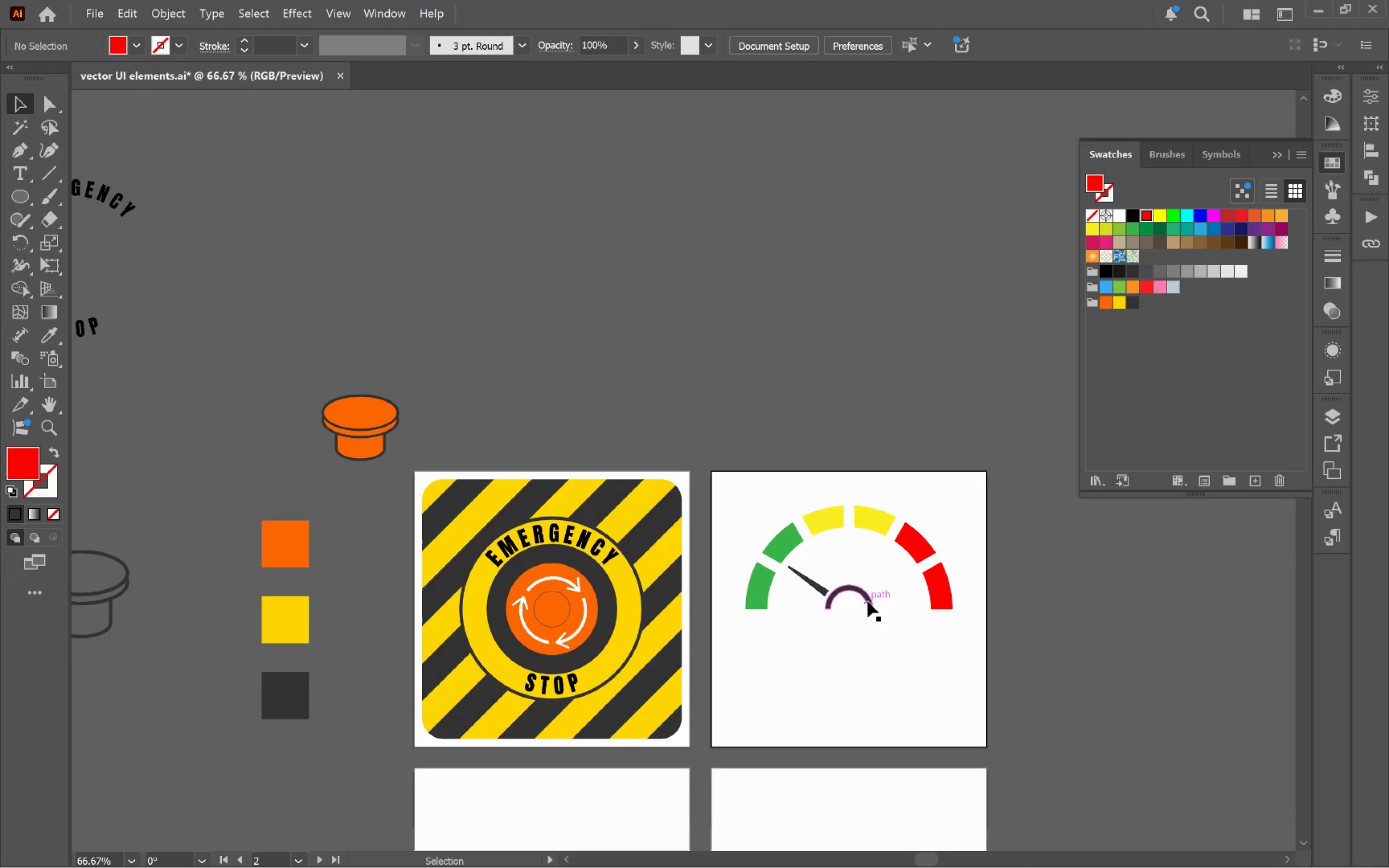 
left_click_drag(start_coordinate=[835, 624], to_coordinate=[868, 601])
 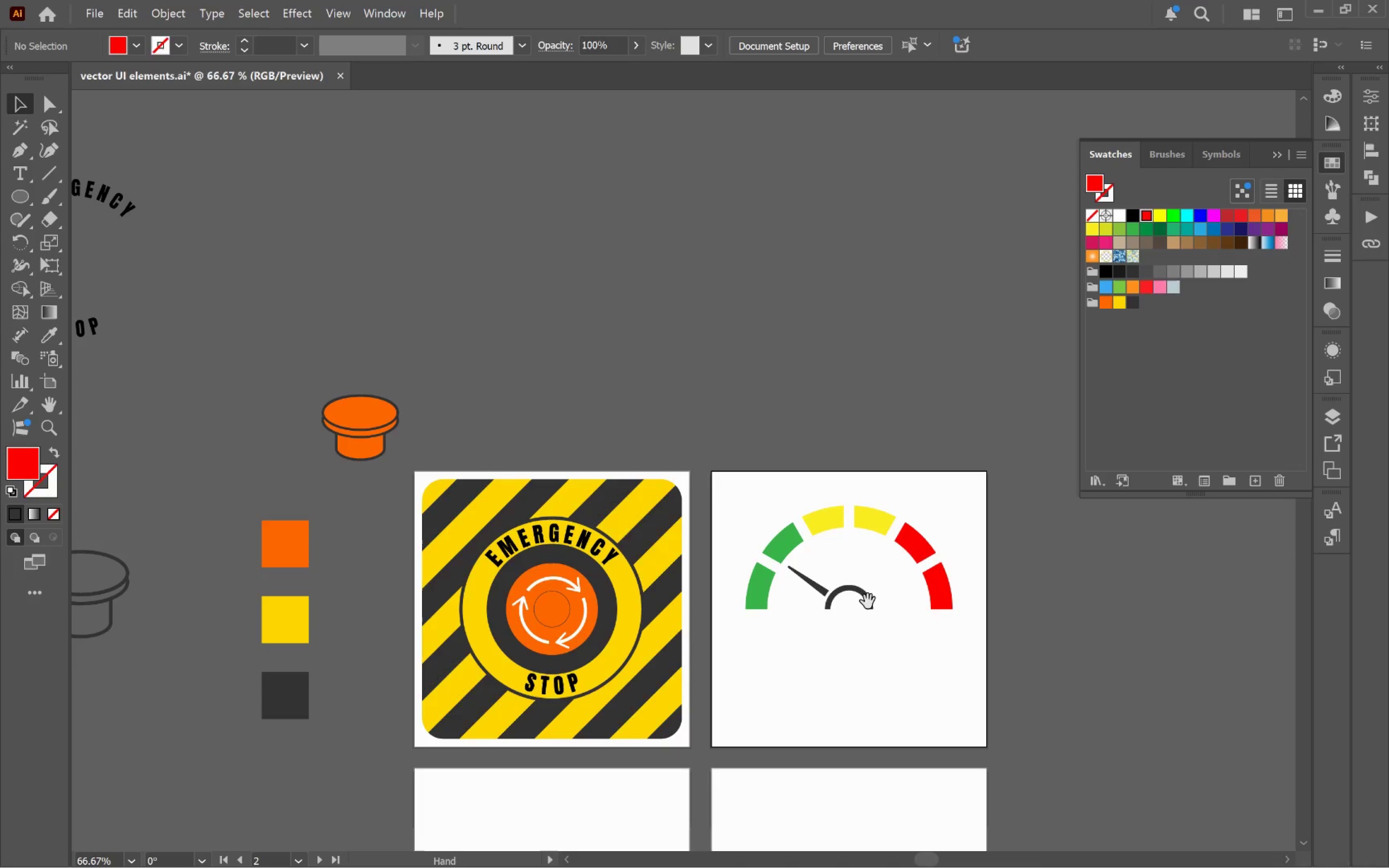 
key(Space)
 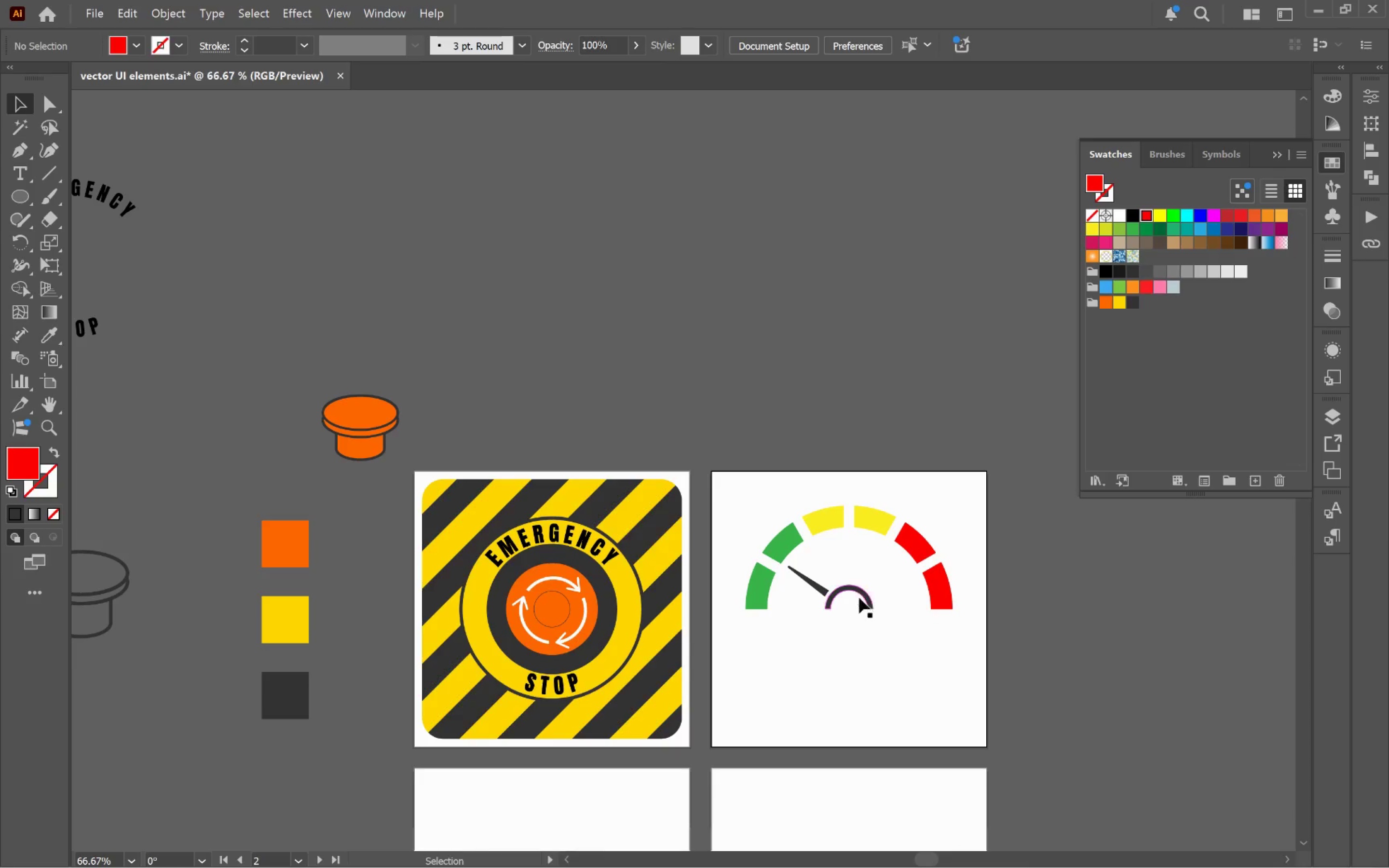 
left_click_drag(start_coordinate=[842, 614], to_coordinate=[812, 574])
 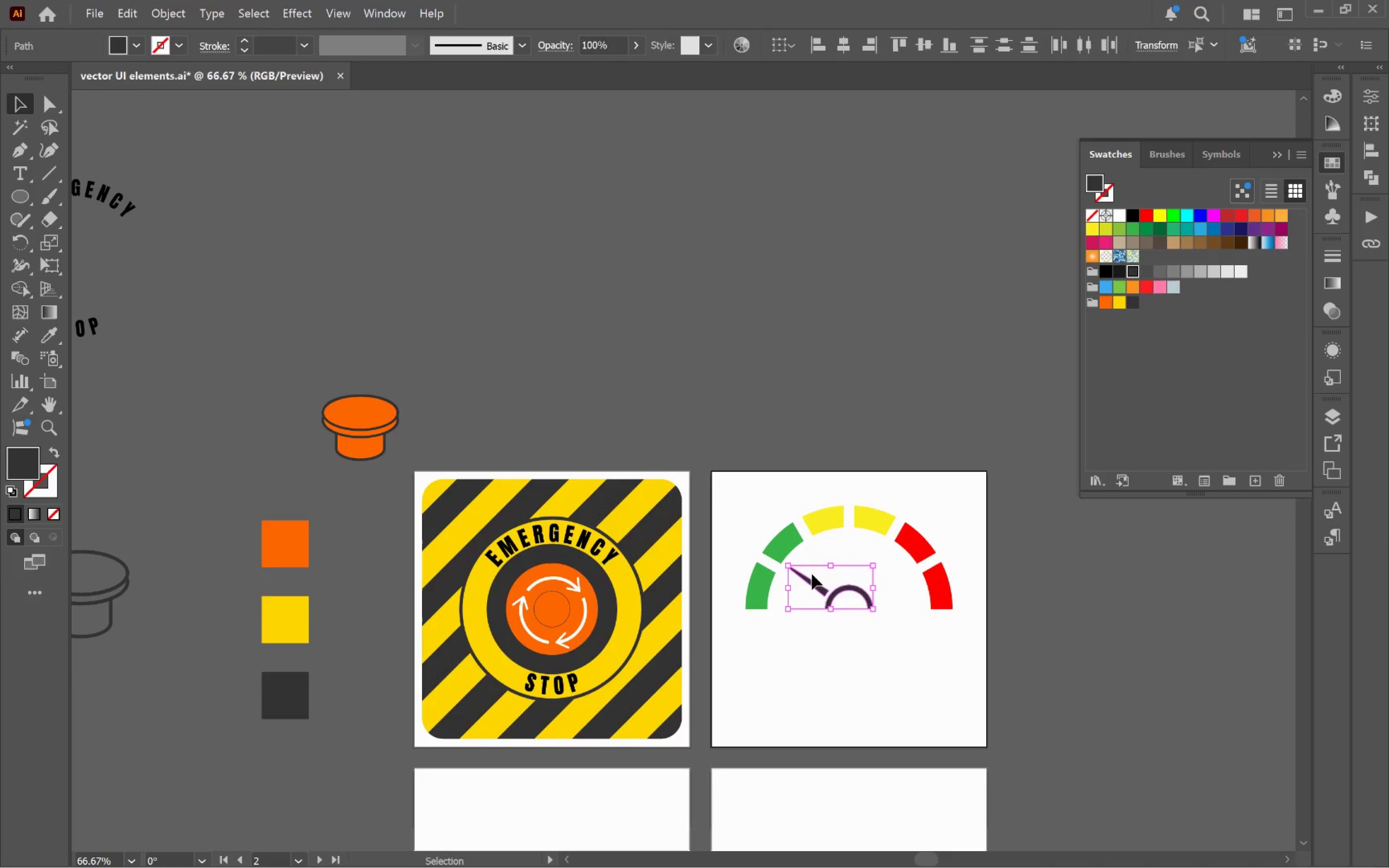 
key(I)
 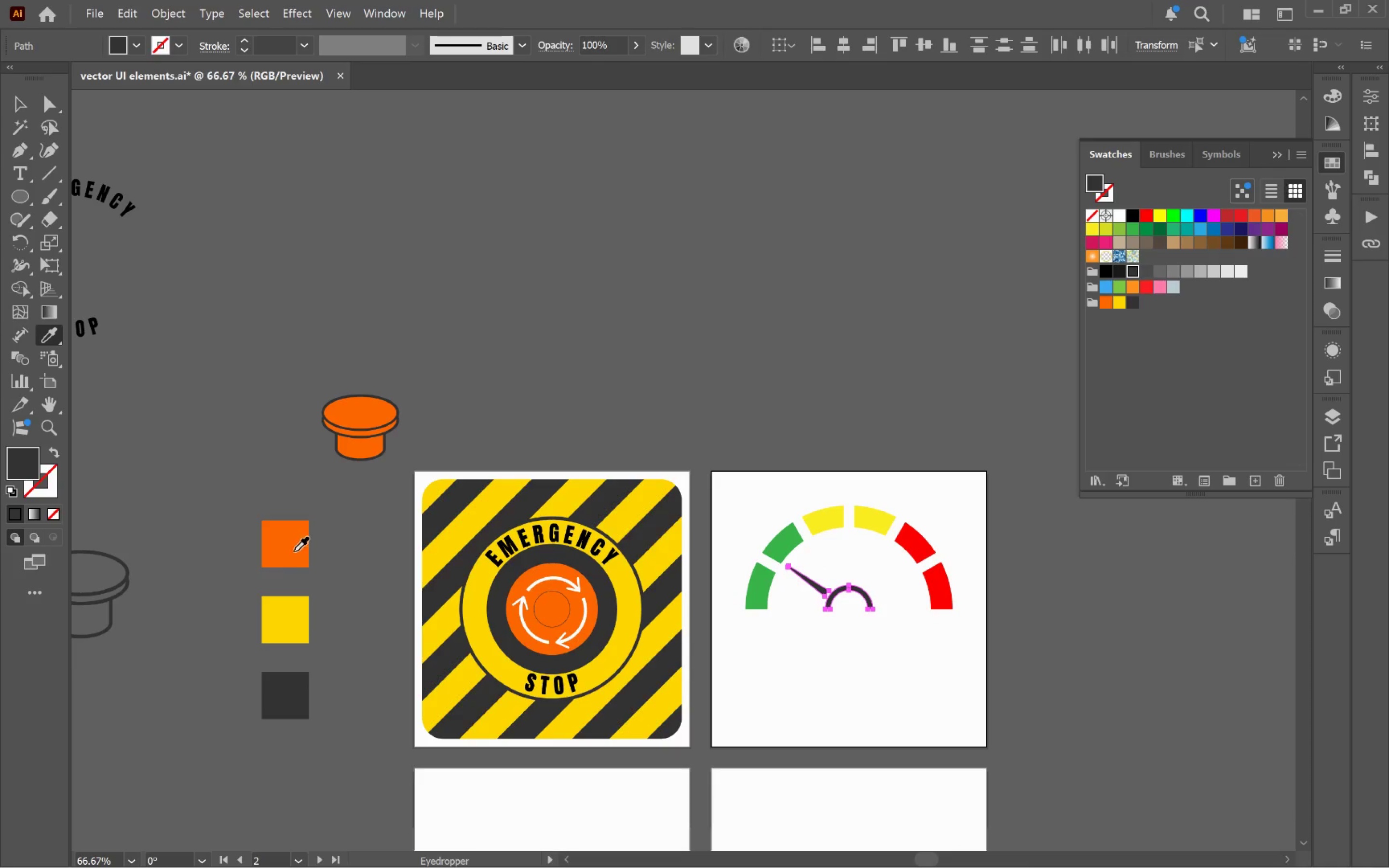 
left_click([294, 551])
 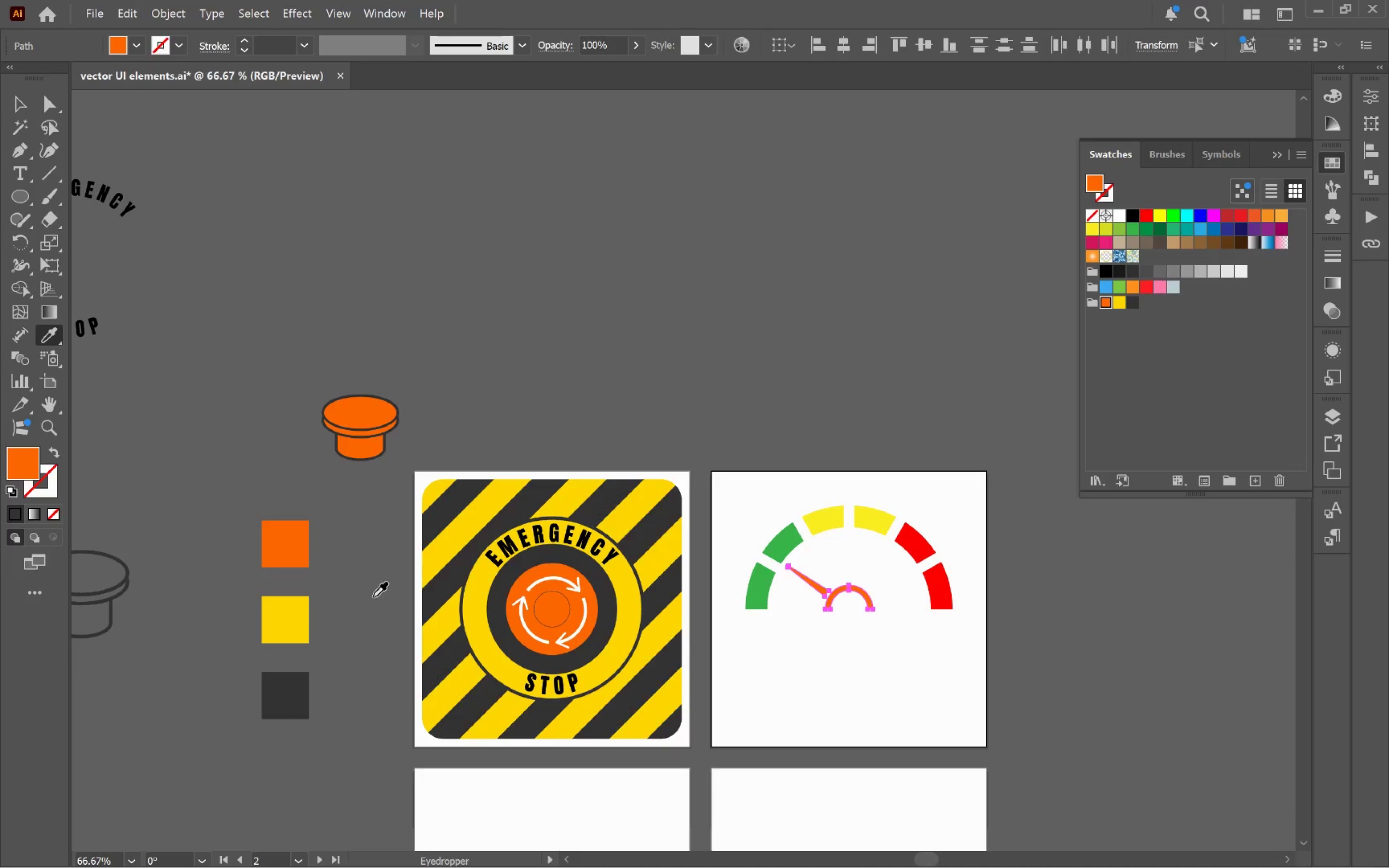 
key(V)
 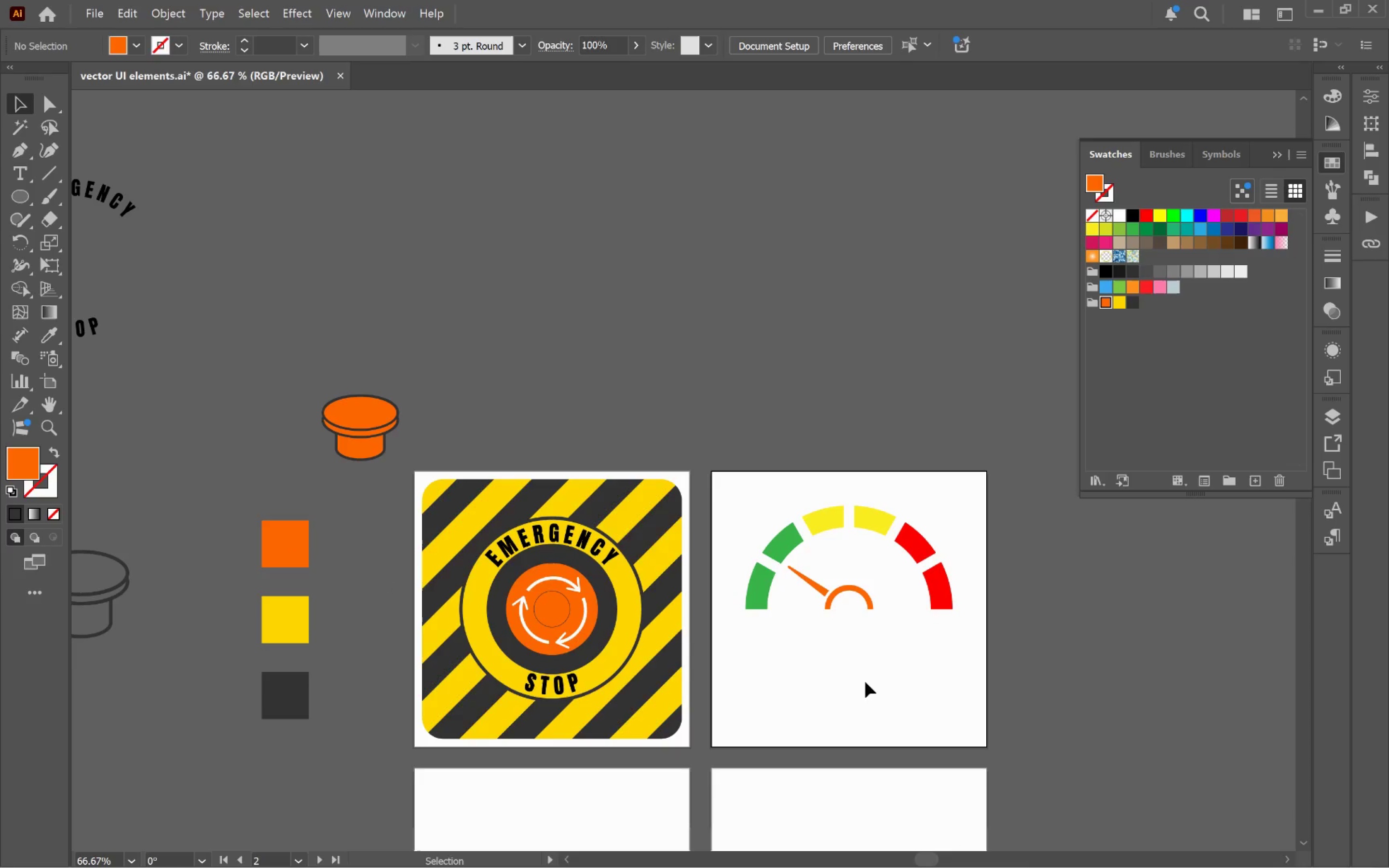 
hold_key(key=AltLeft, duration=0.94)
scroll: coordinate [900, 636], scroll_direction: up, amount: 1.0
 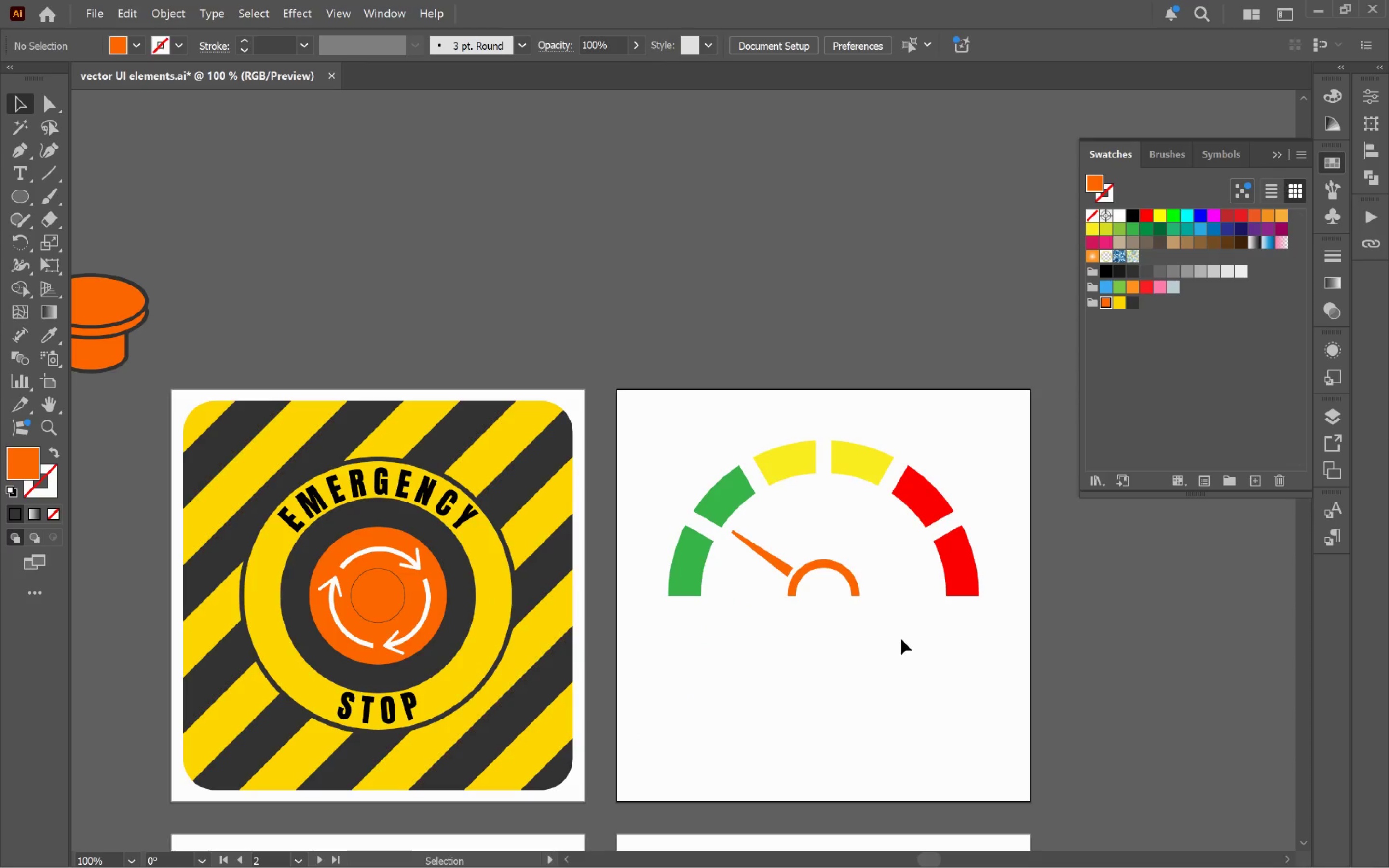 
hold_key(key=Space, duration=0.8)
 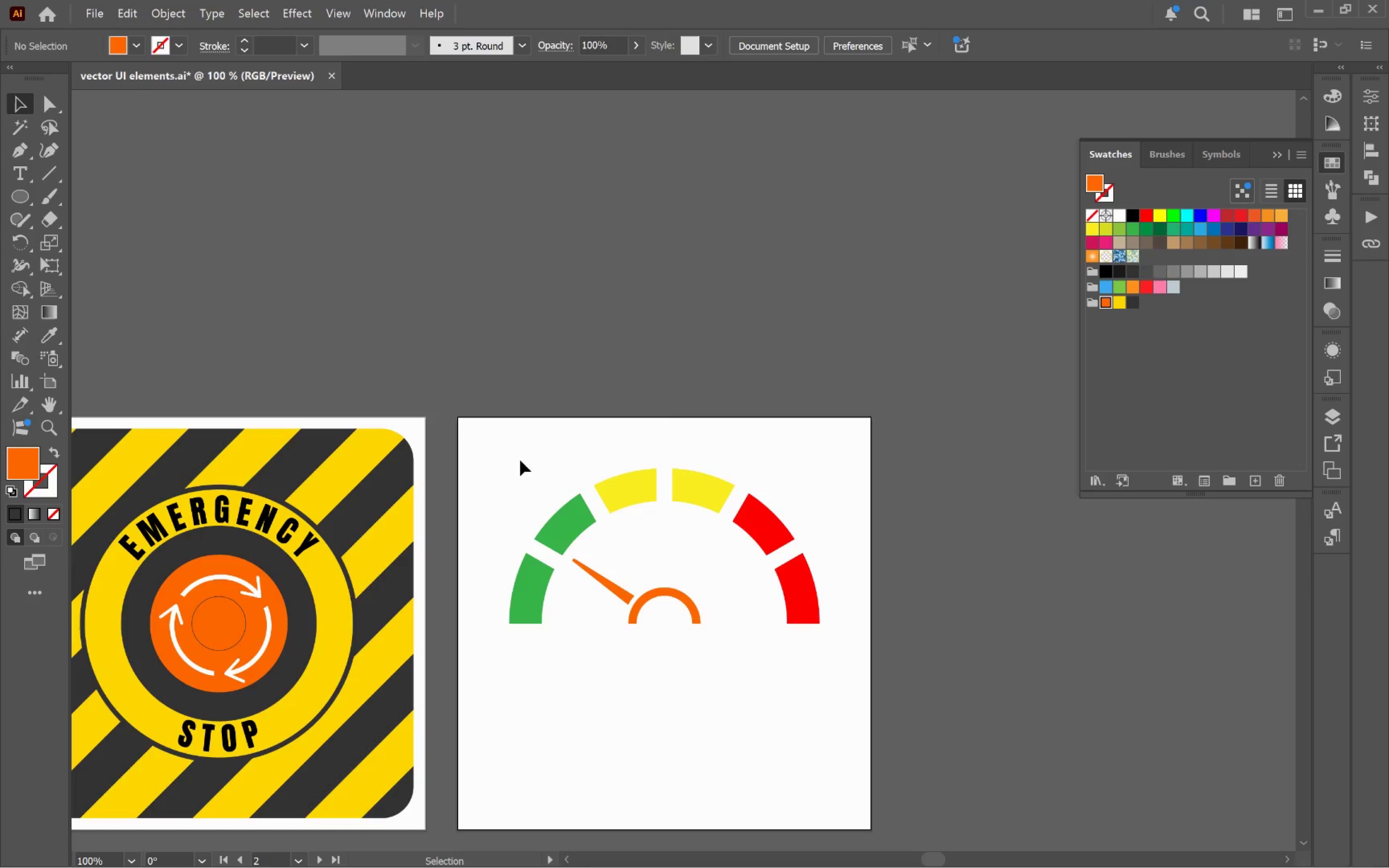 
left_click_drag(start_coordinate=[910, 639], to_coordinate=[749, 668])
 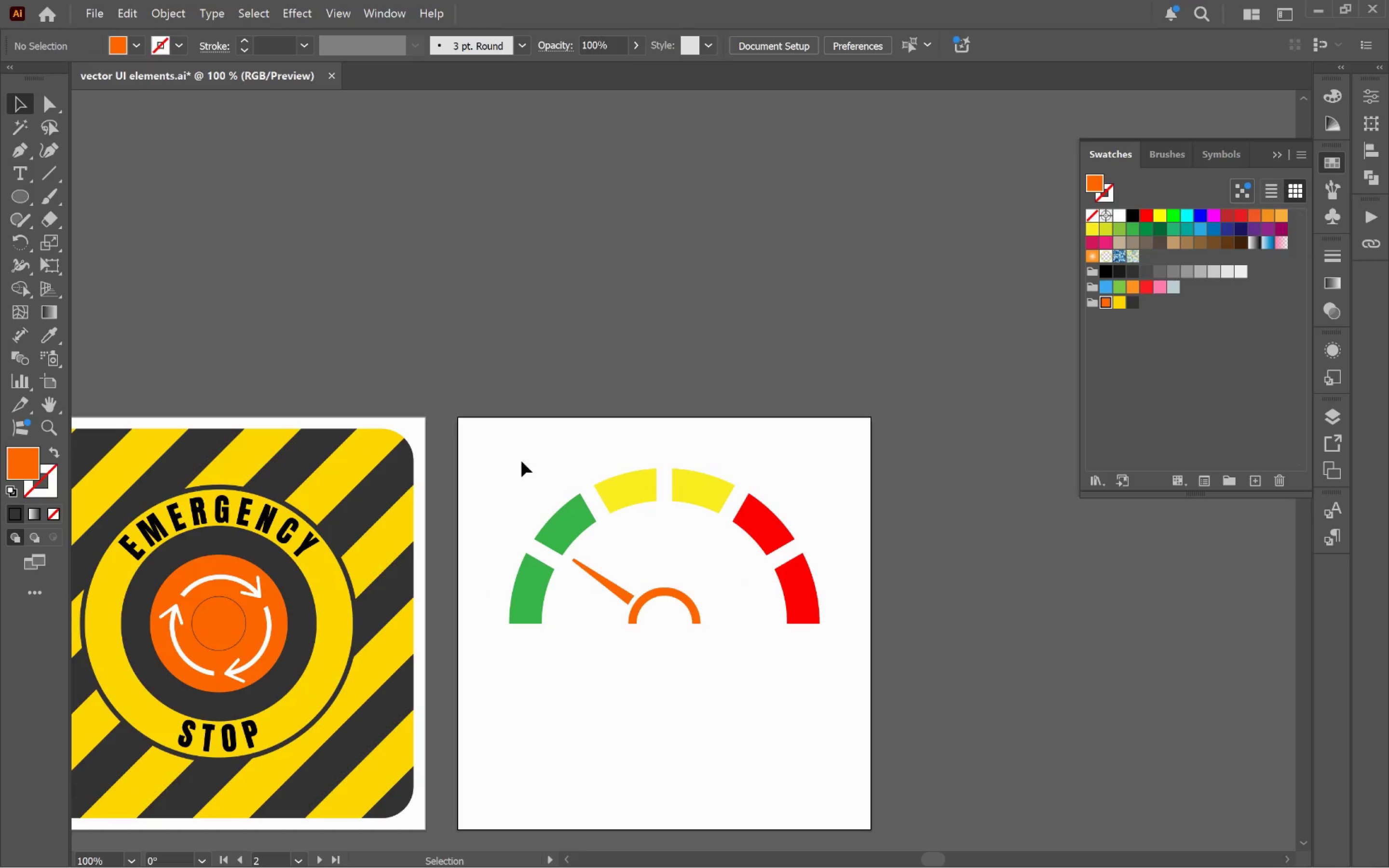 
left_click_drag(start_coordinate=[519, 459], to_coordinate=[851, 665])
 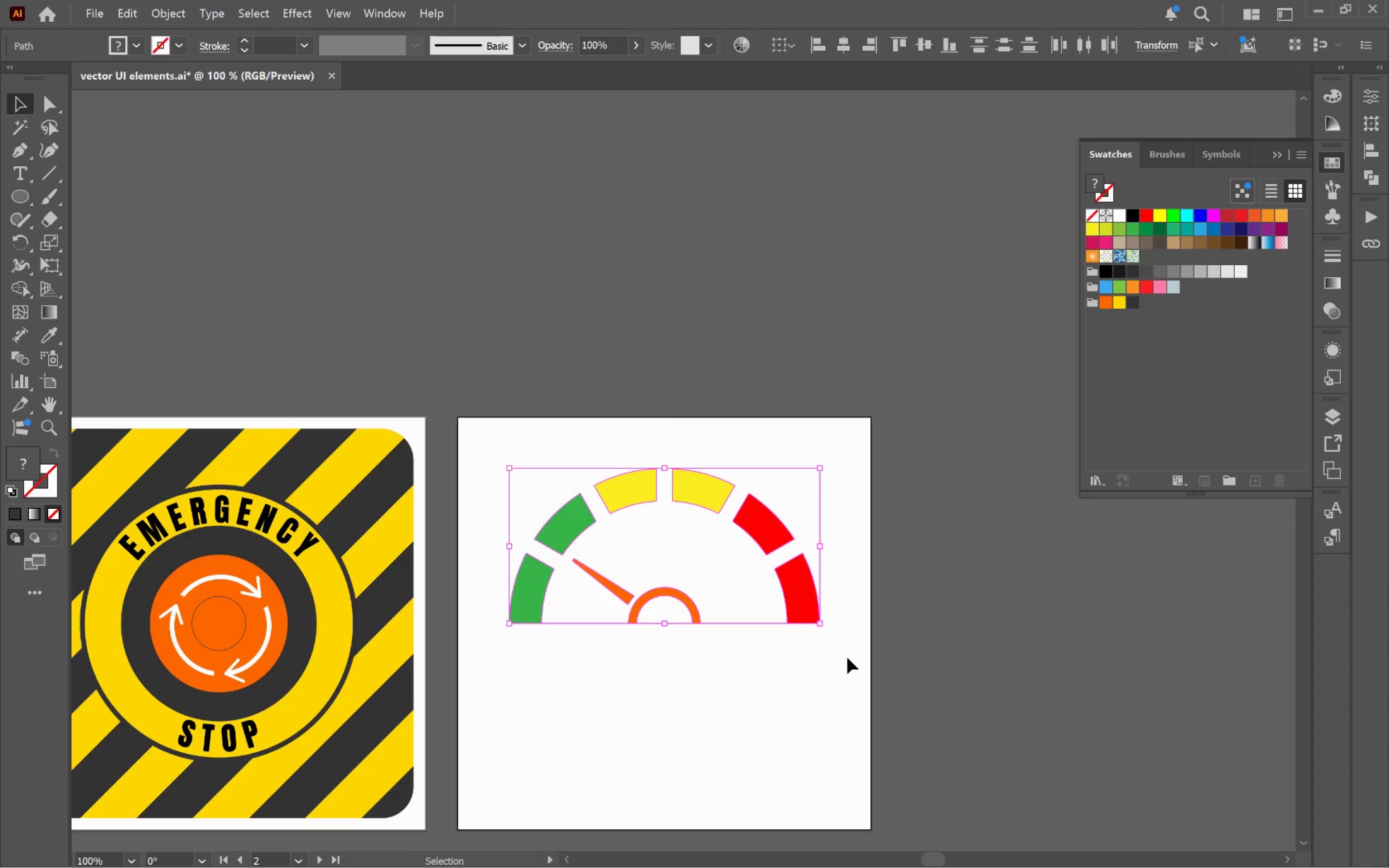 
key(Control+G)
 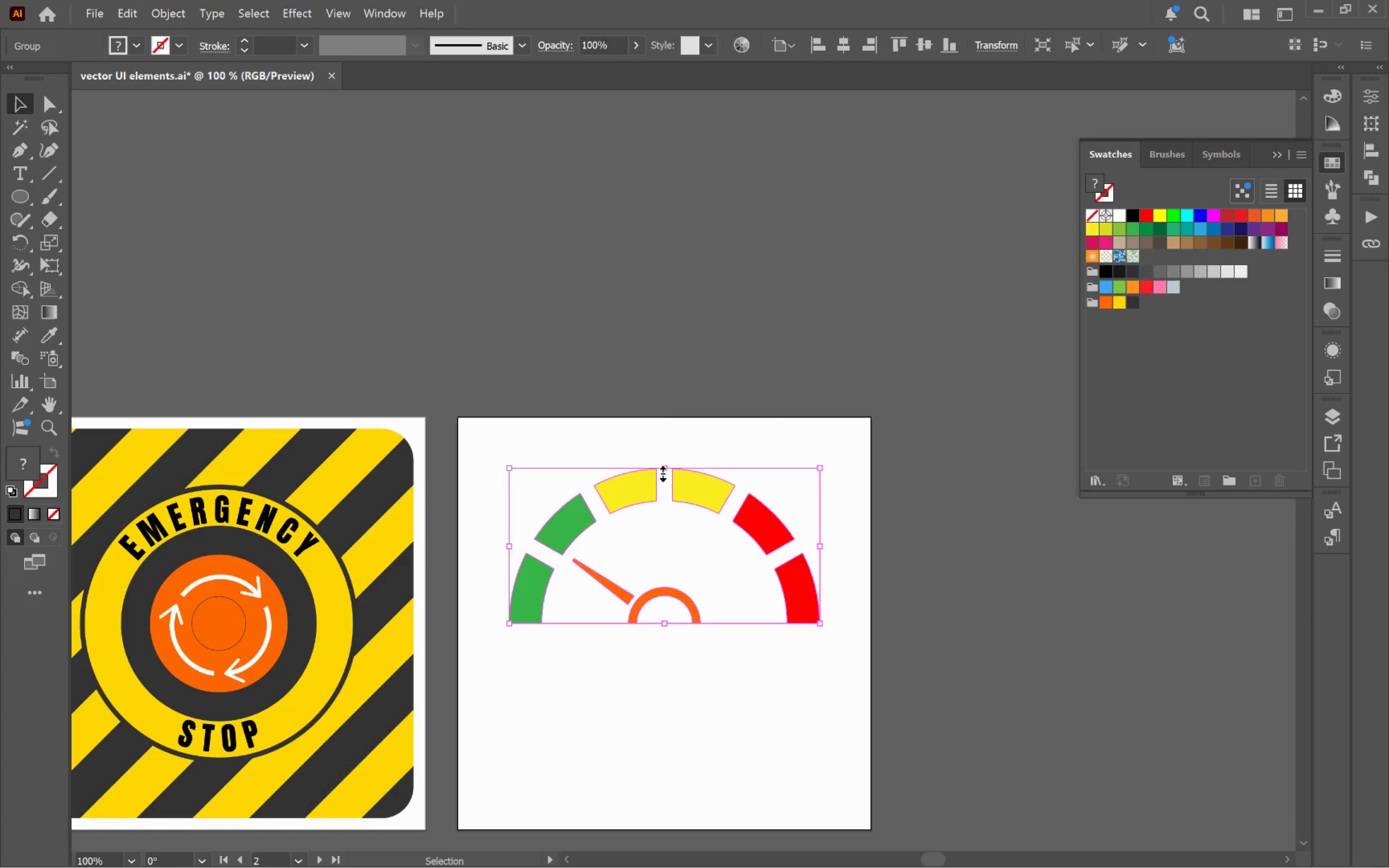 
left_click_drag(start_coordinate=[665, 471], to_coordinate=[672, 536])
 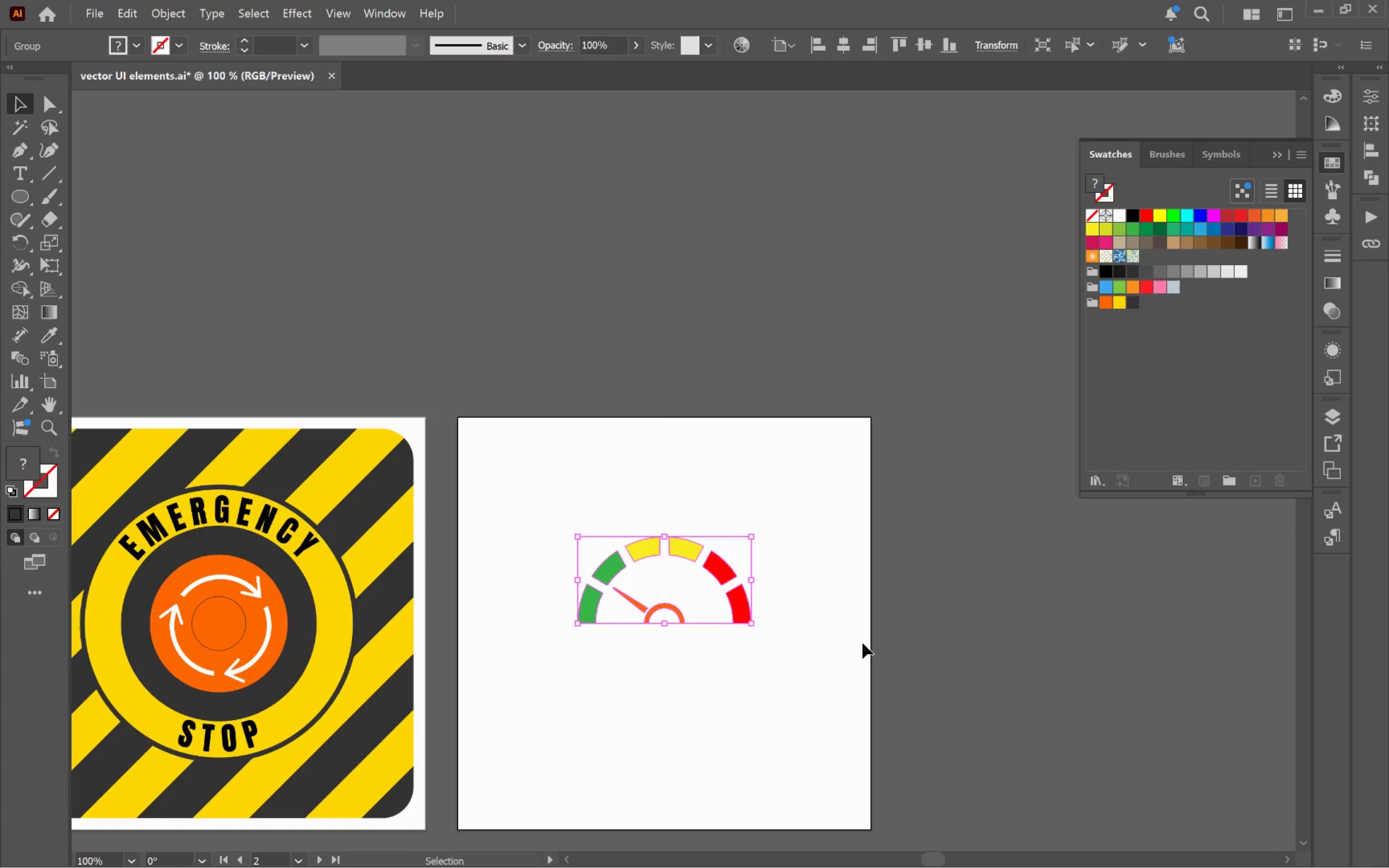 
hold_key(key=ShiftLeft, duration=1.98)
 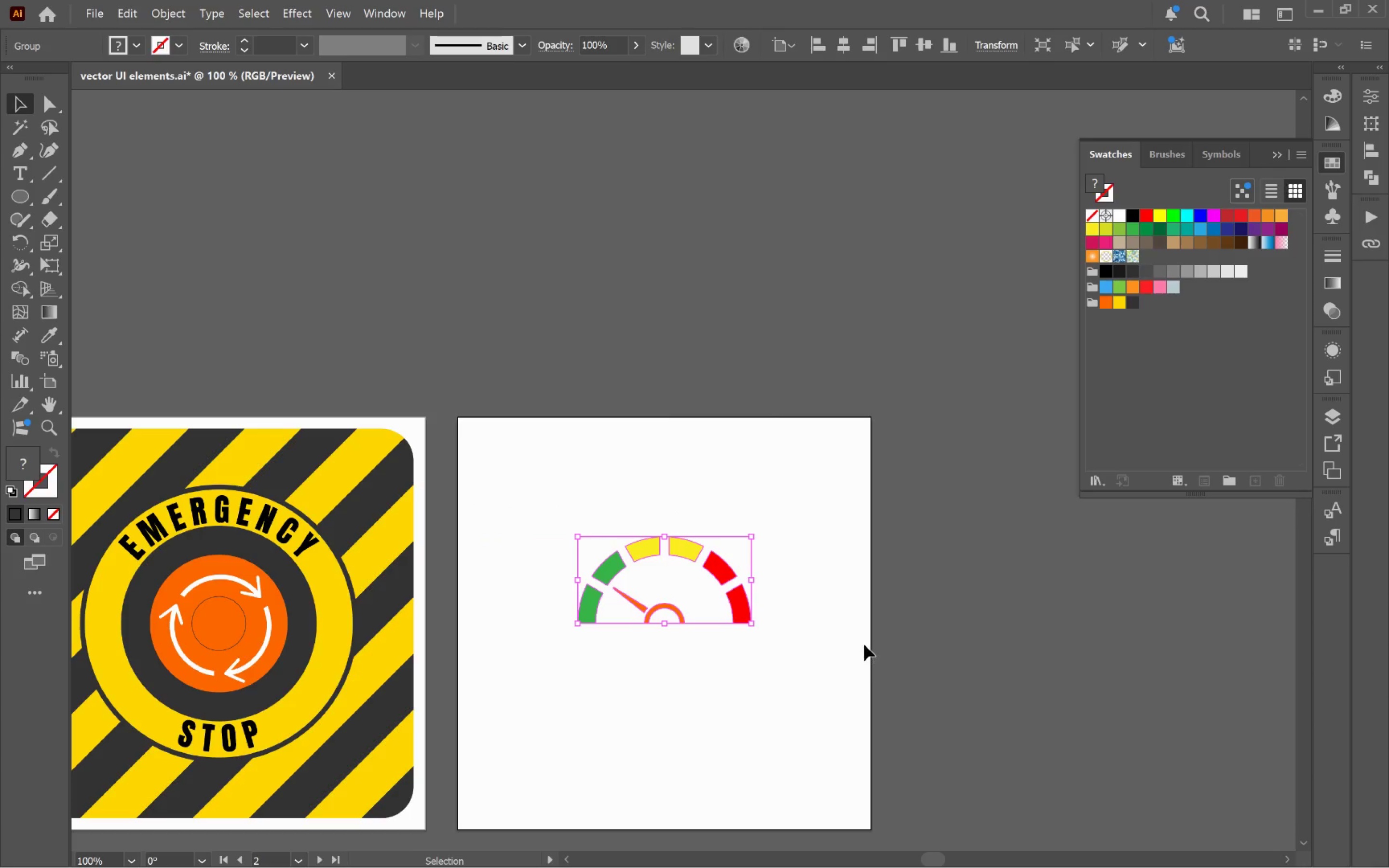 
left_click([862, 643])
 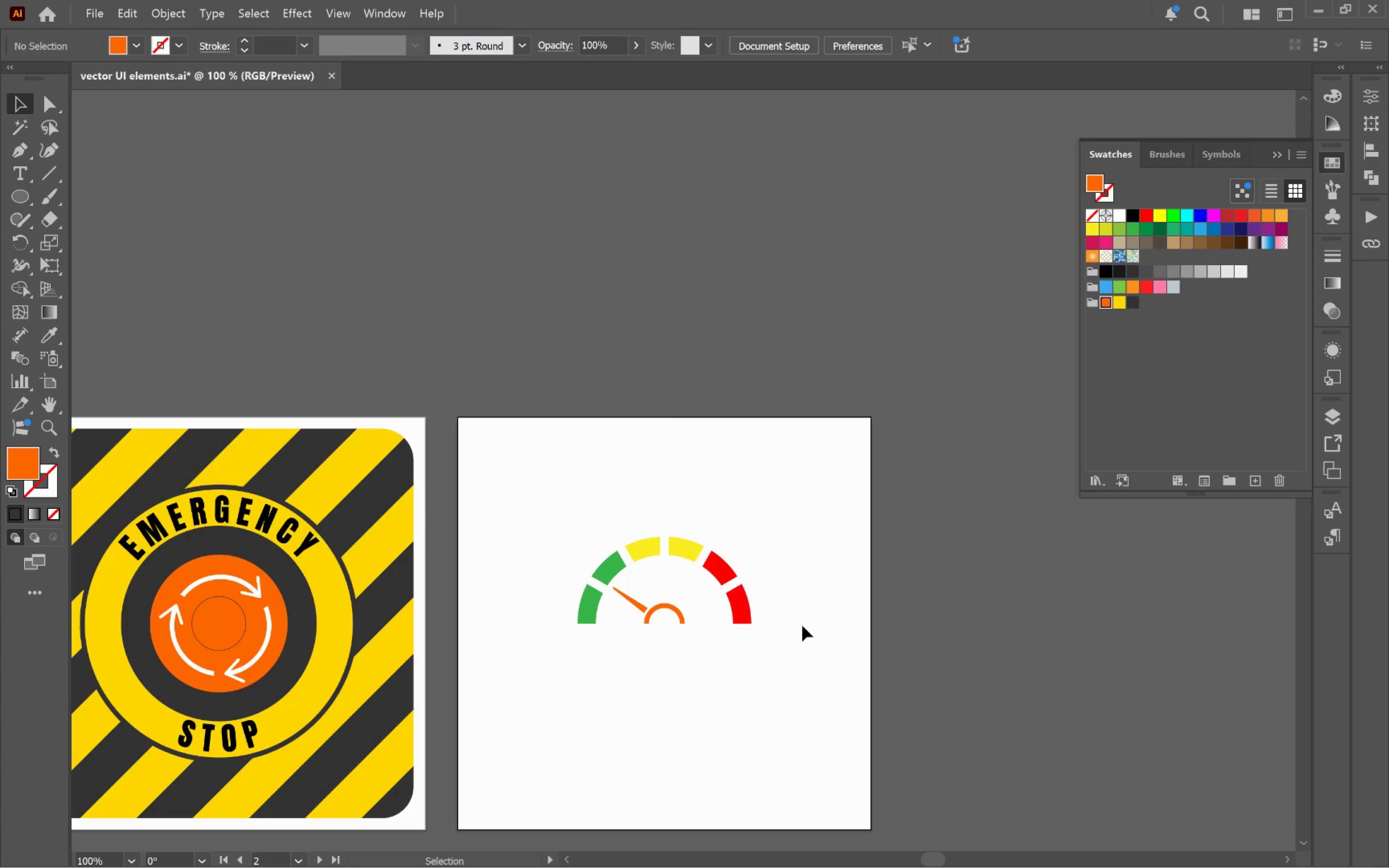 
hold_key(key=AltLeft, duration=0.42)
 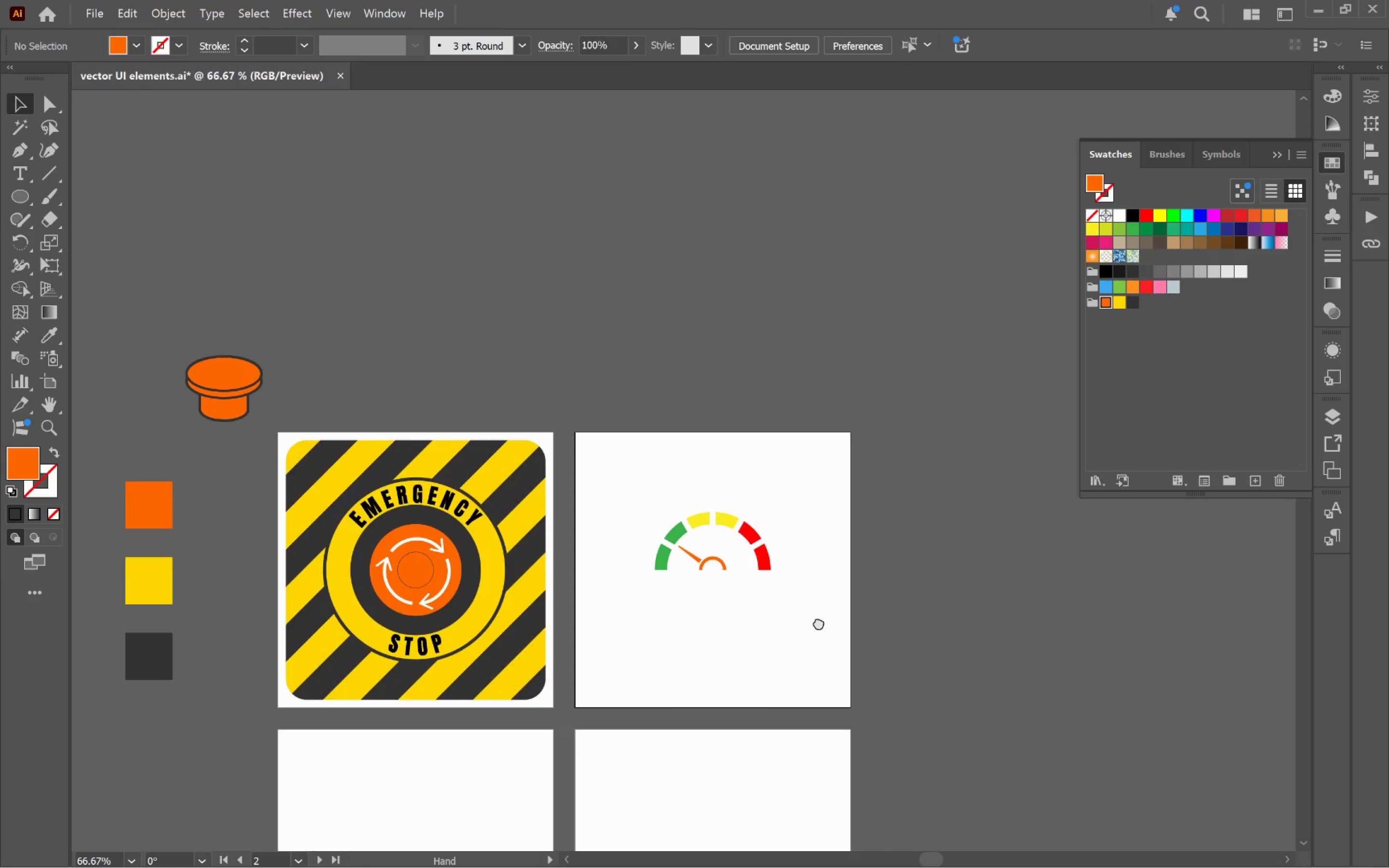 
hold_key(key=Space, duration=0.55)
 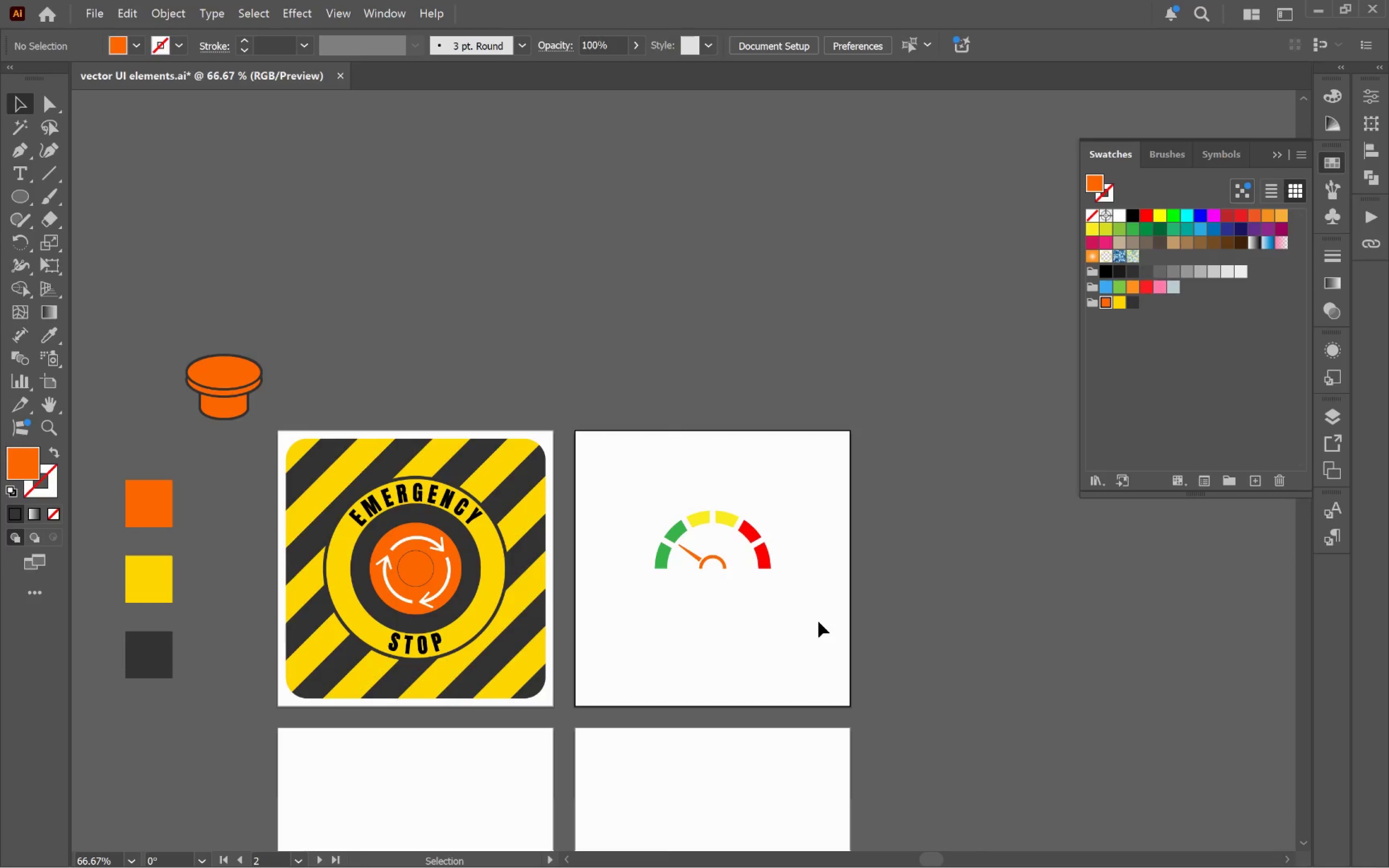 
left_click_drag(start_coordinate=[817, 675], to_coordinate=[818, 622])
 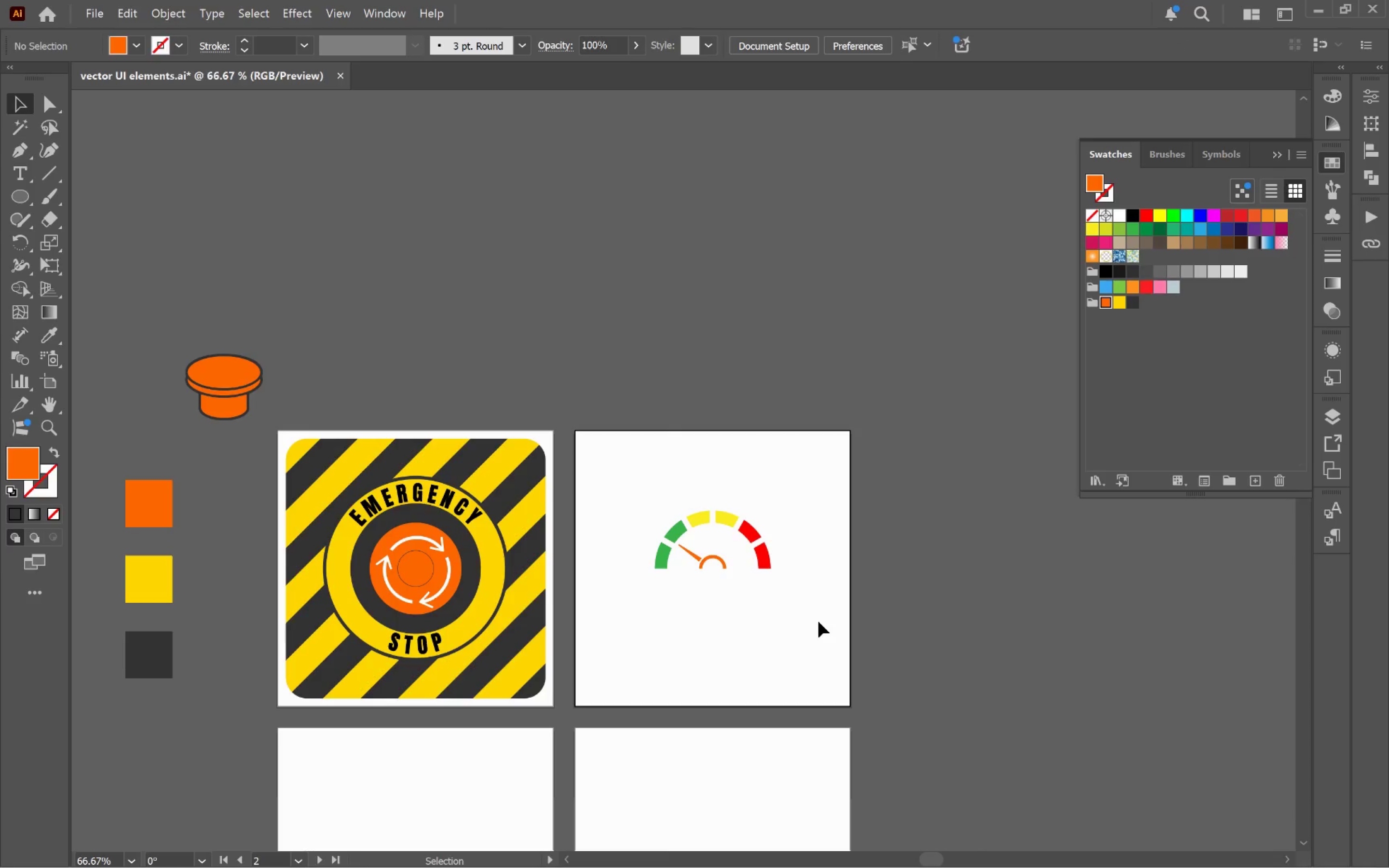 
scroll: coordinate [807, 618], scroll_direction: down, amount: 1.0
 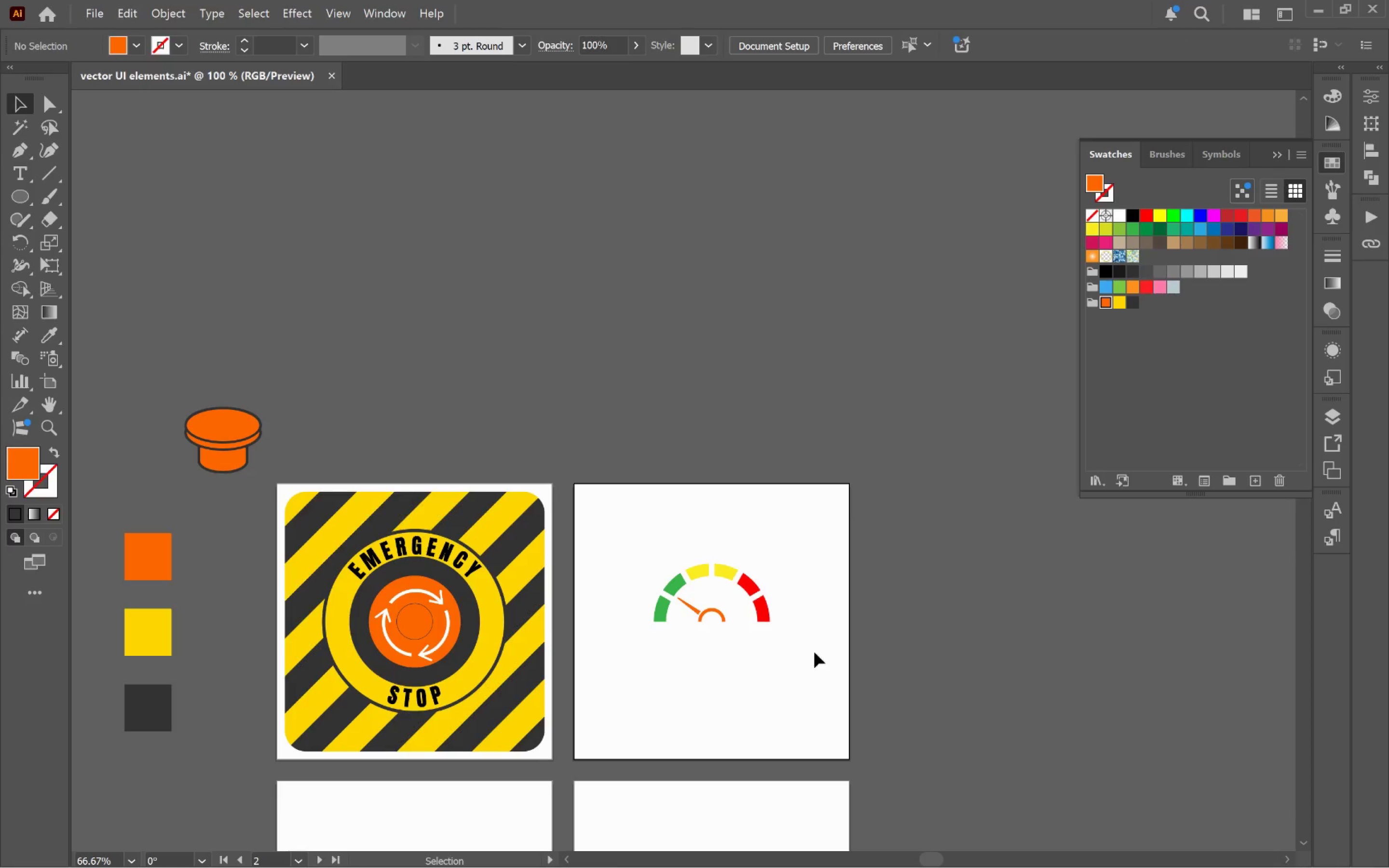 
wait(21.33)
 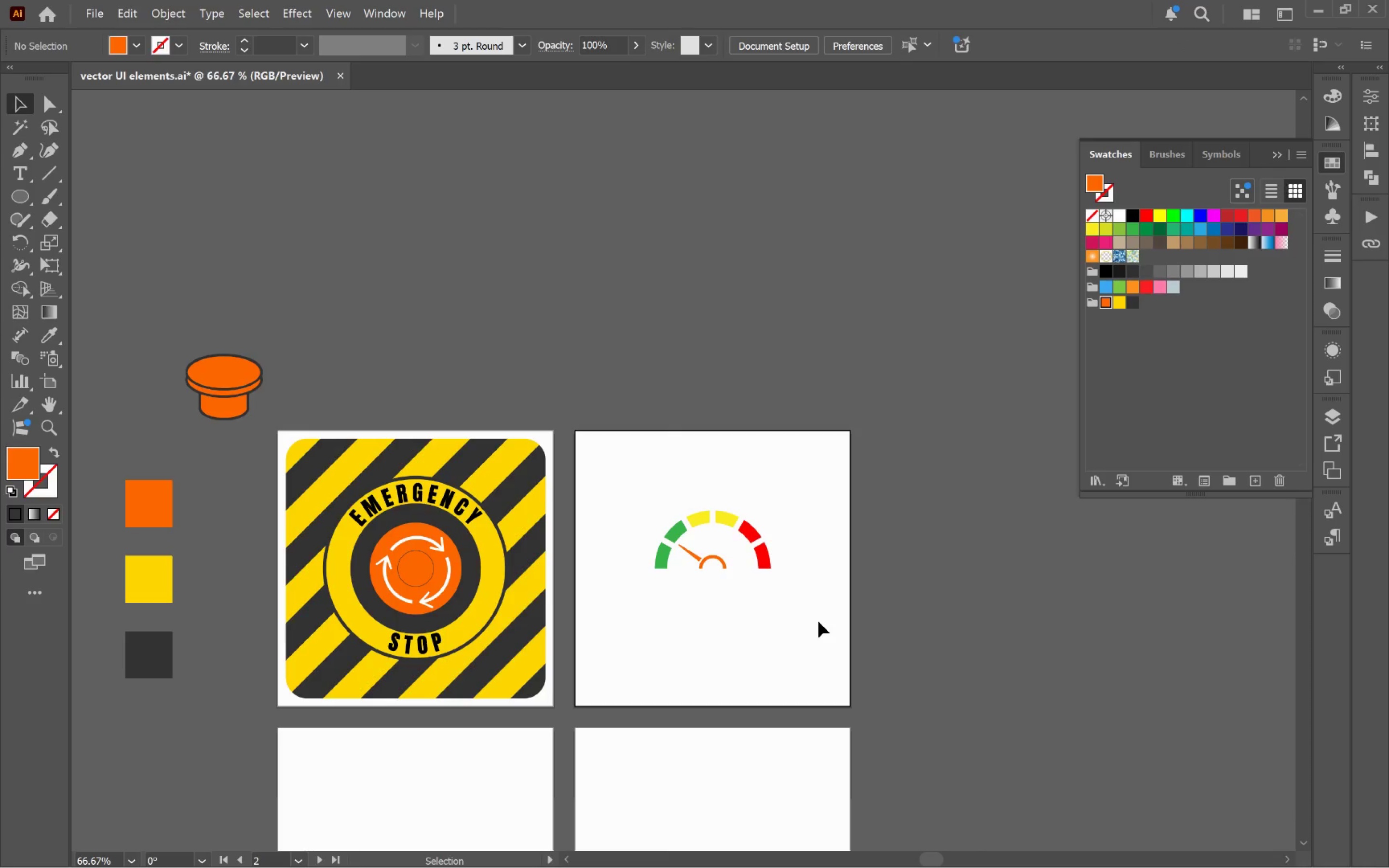 
key(Control+S)
 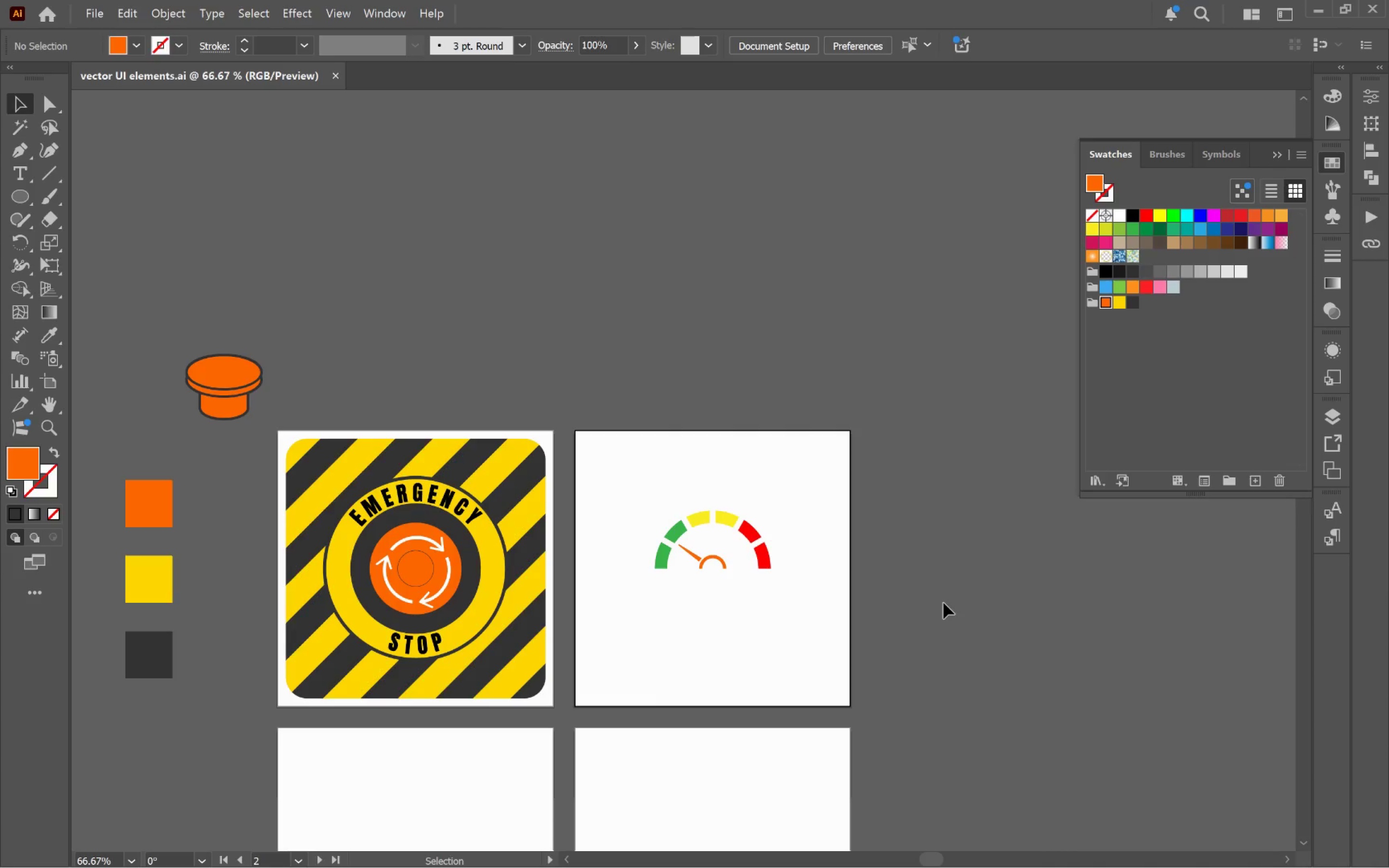 
key(Alt+Tab)